 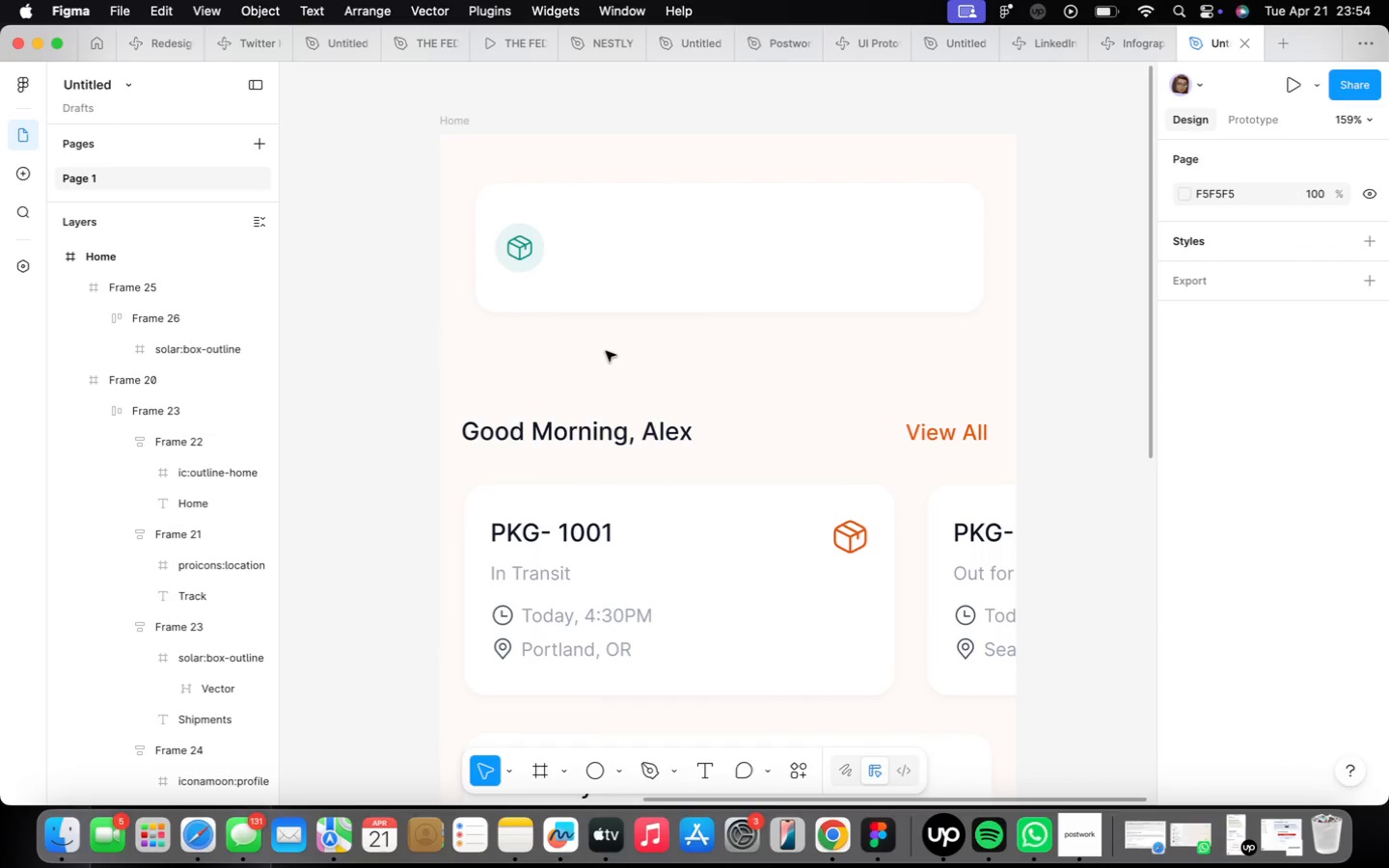 
key(F)
 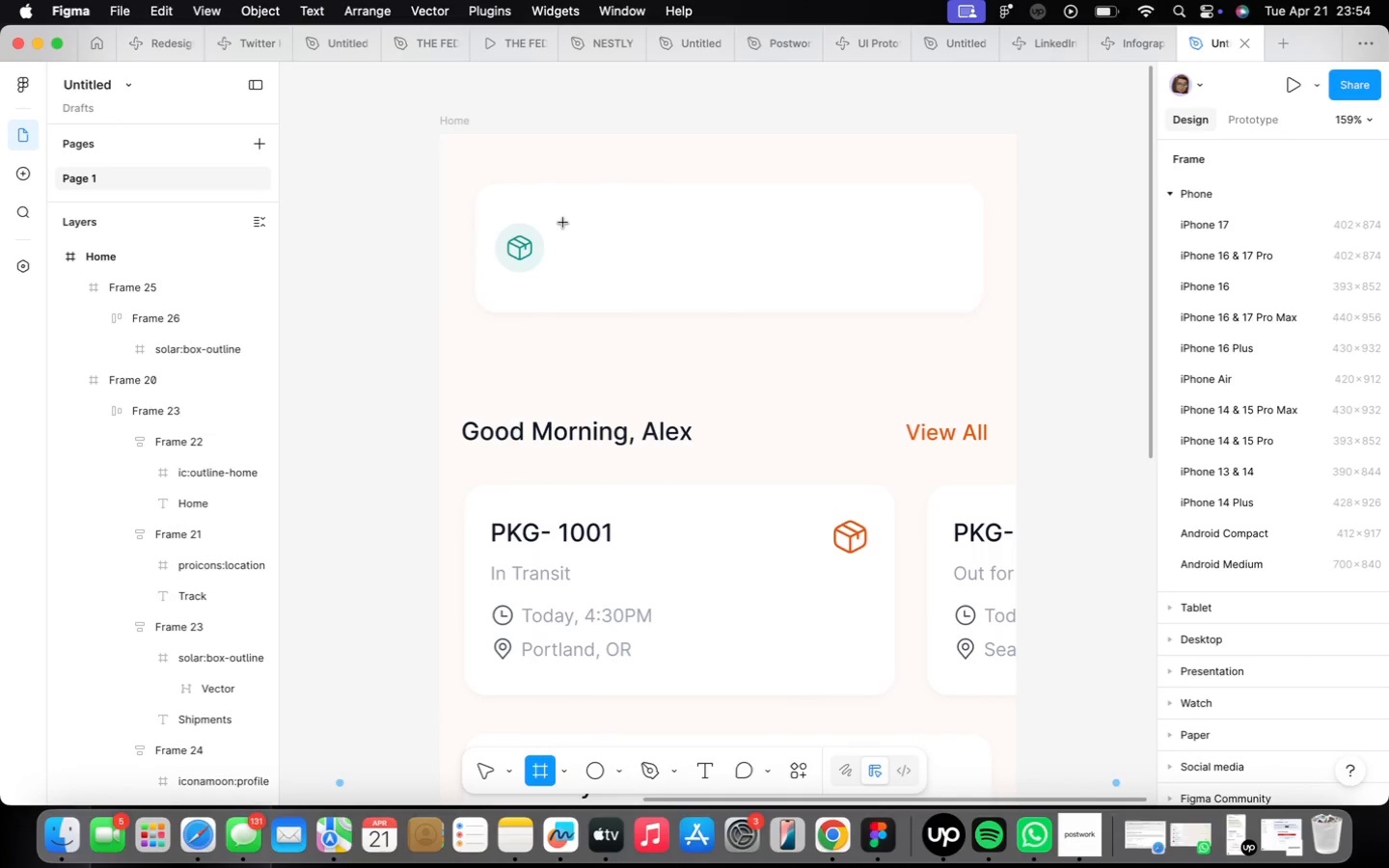 
left_click_drag(start_coordinate=[563, 223], to_coordinate=[951, 280])
 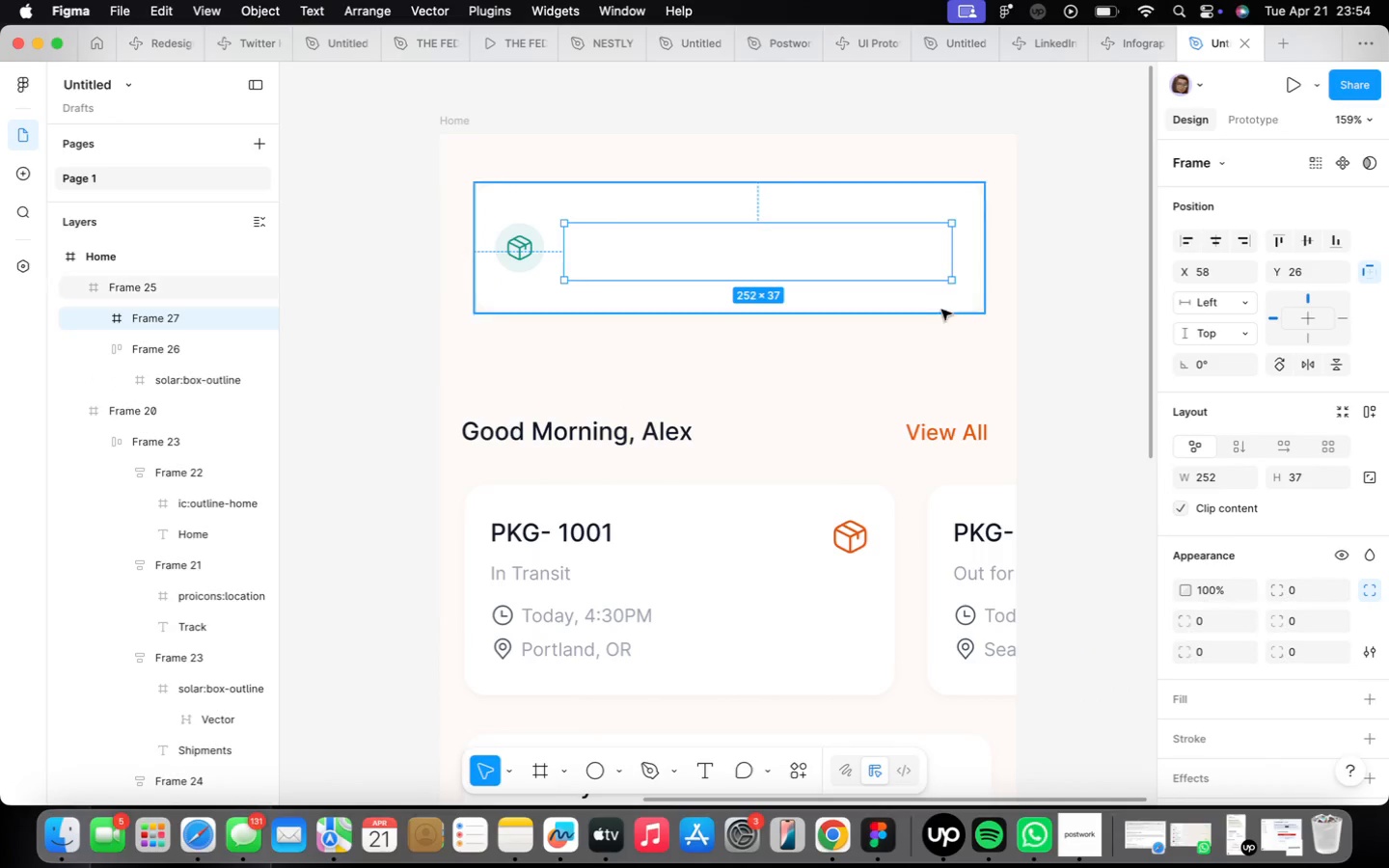 
scroll: coordinate [1283, 643], scroll_direction: down, amount: 14.0
 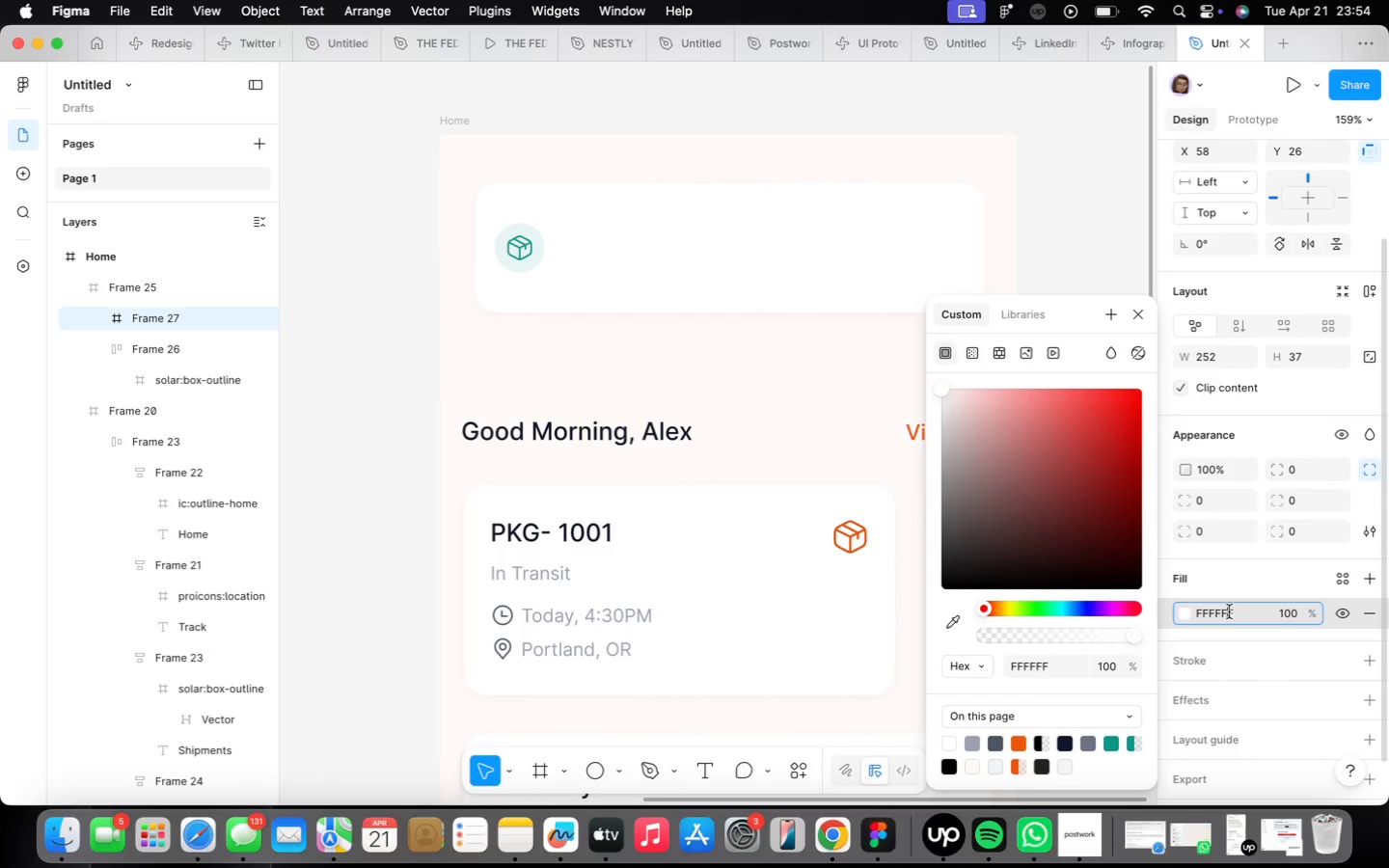 
type(fffbf7)
 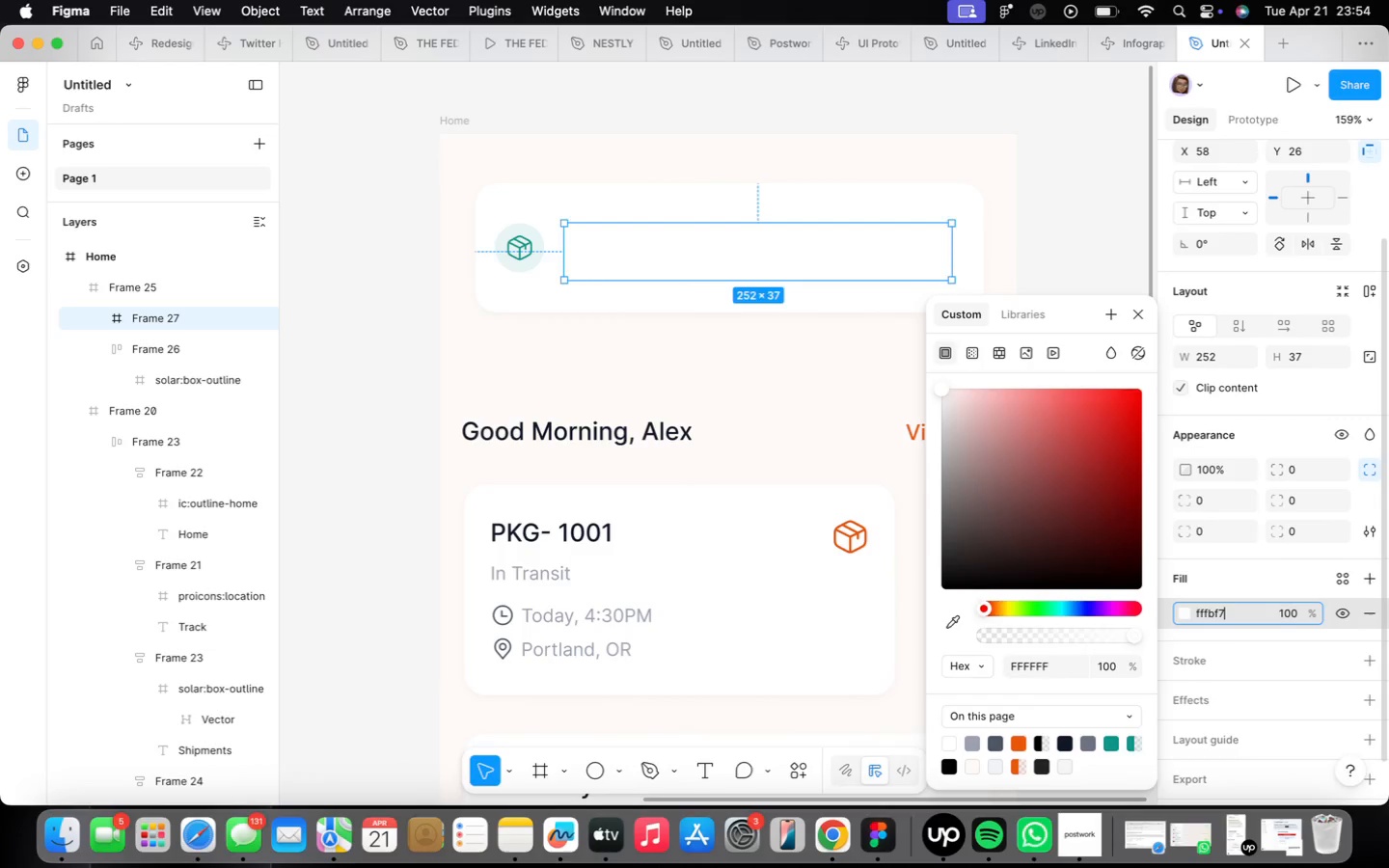 
key(Enter)
 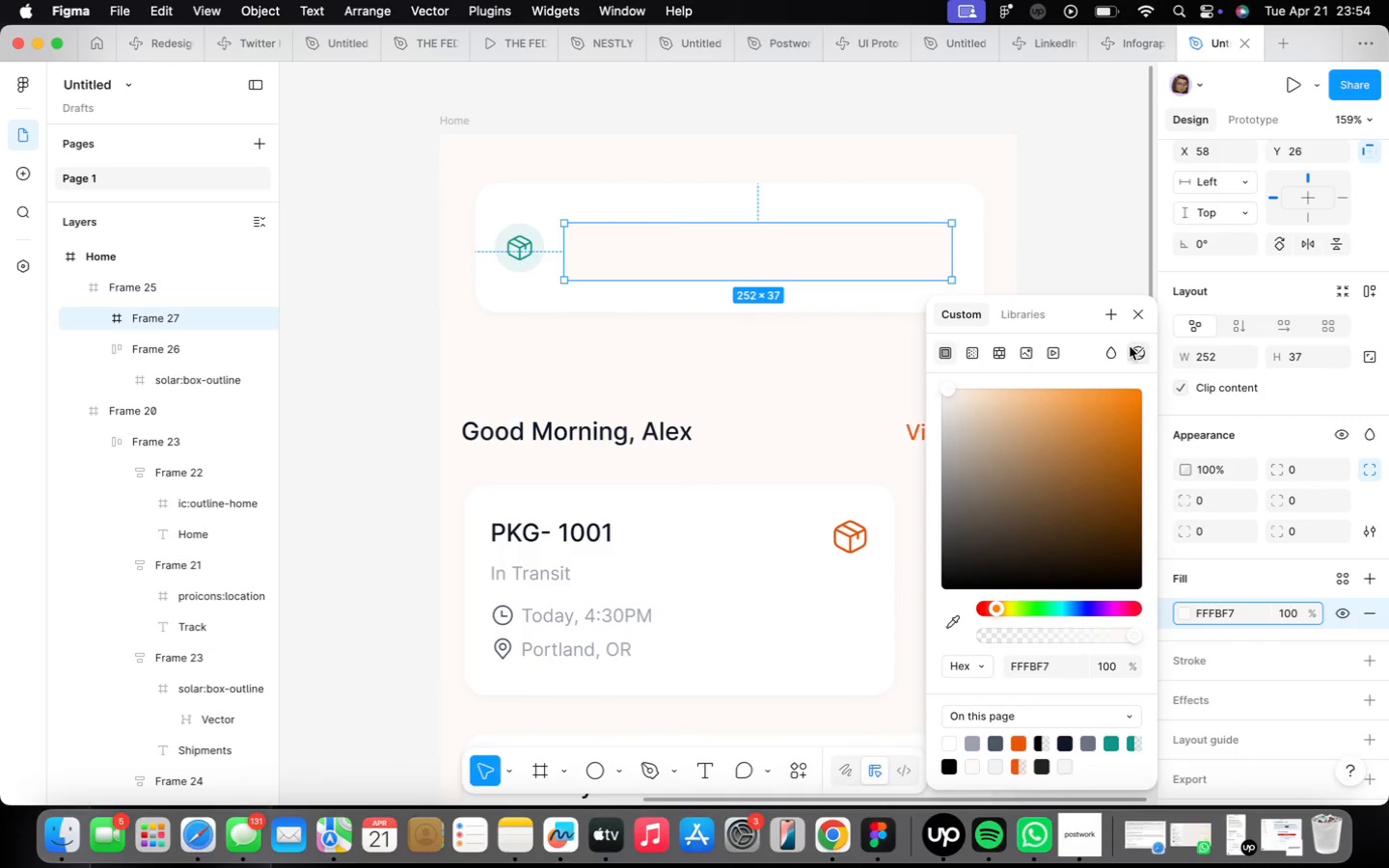 
left_click([1142, 319])
 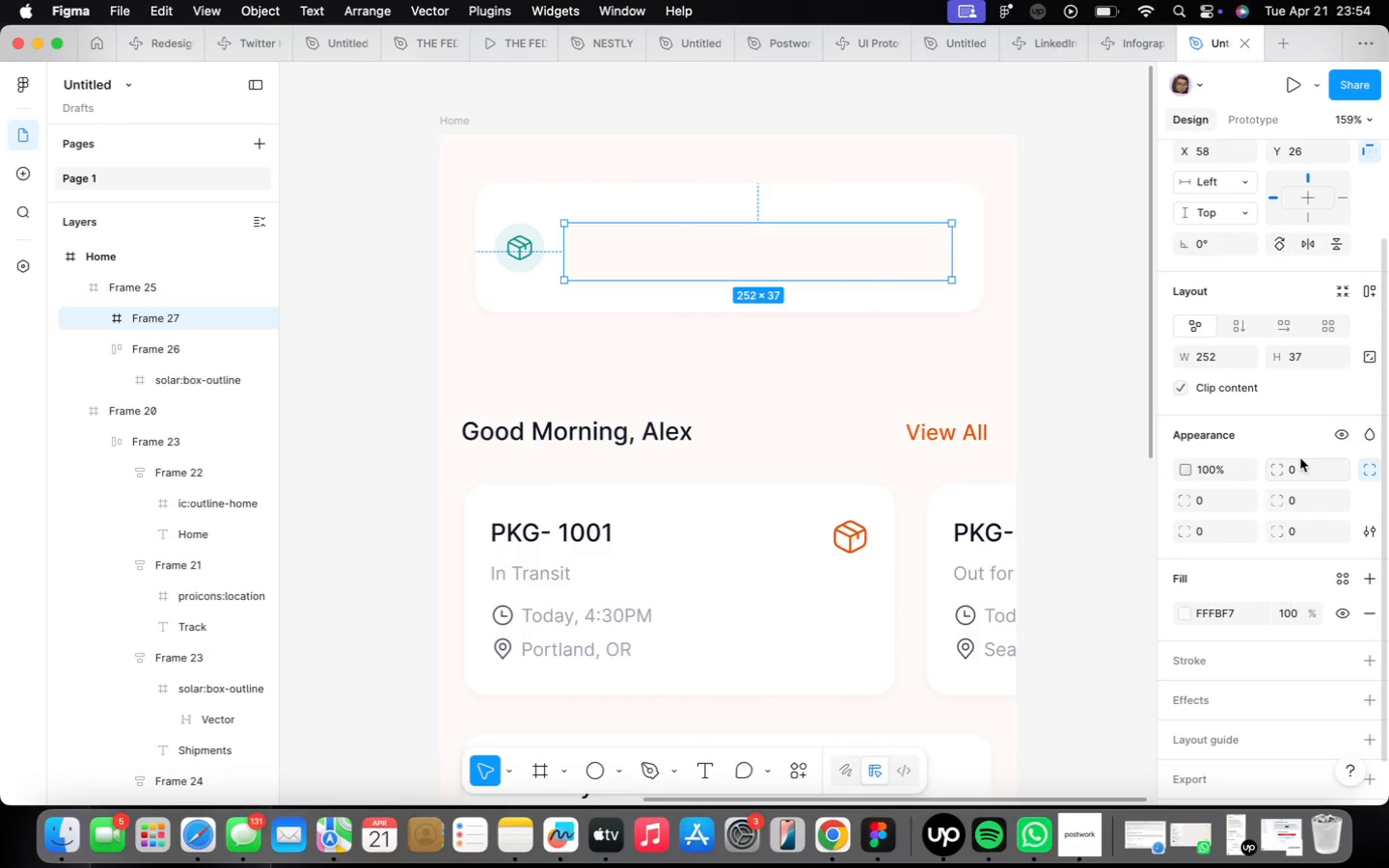 
left_click([1300, 461])
 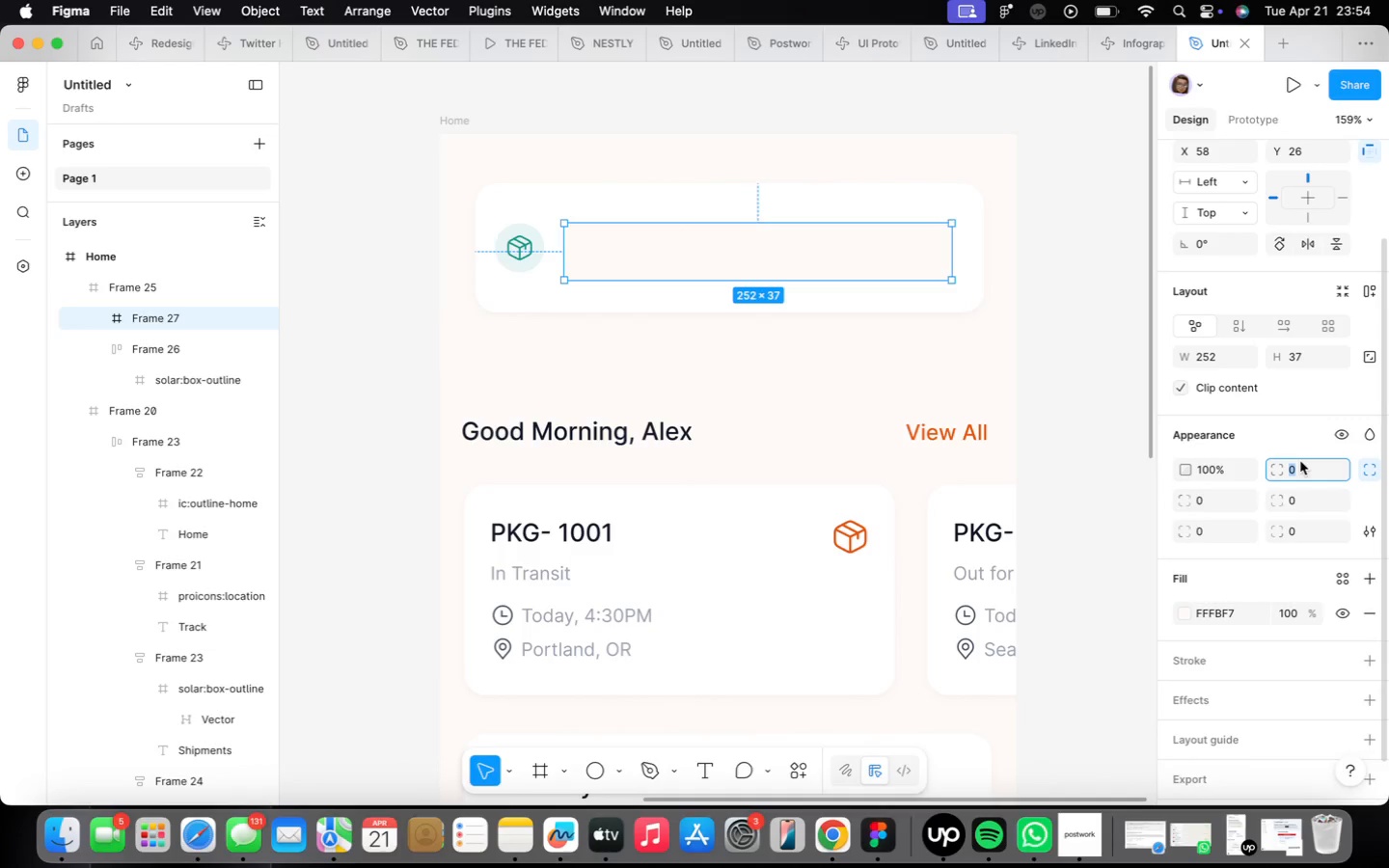 
key(1)
 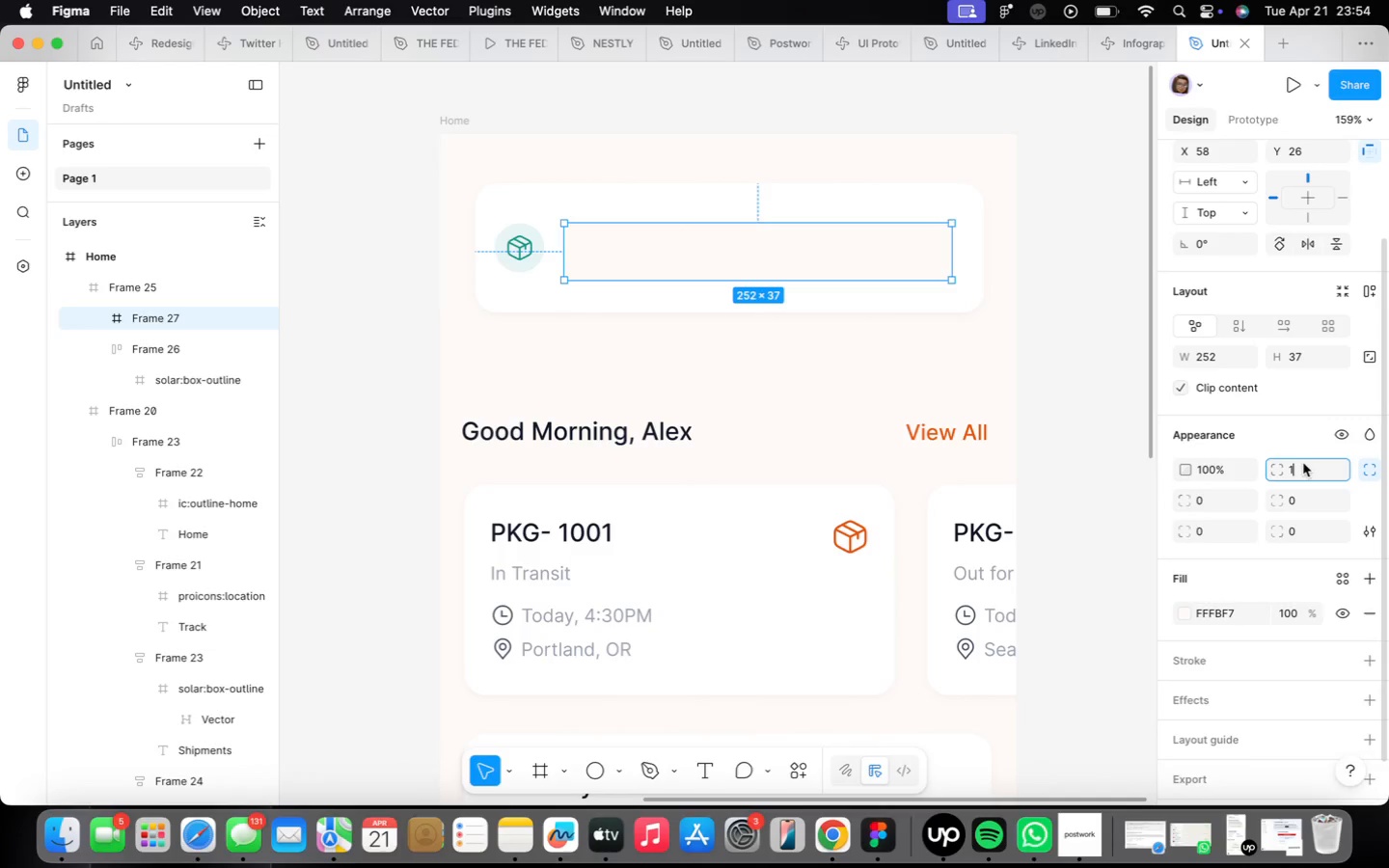 
key(4)
 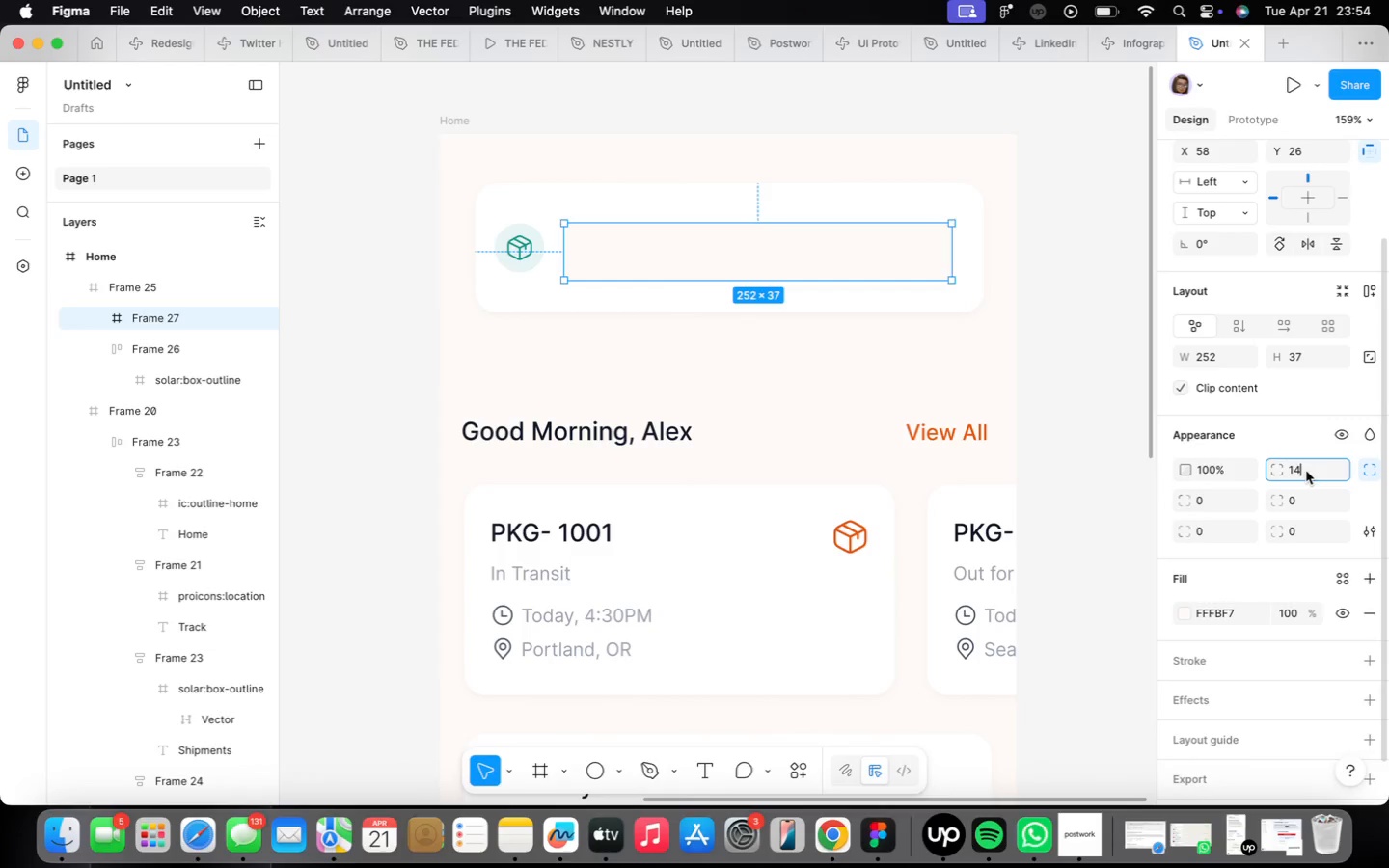 
key(Enter)
 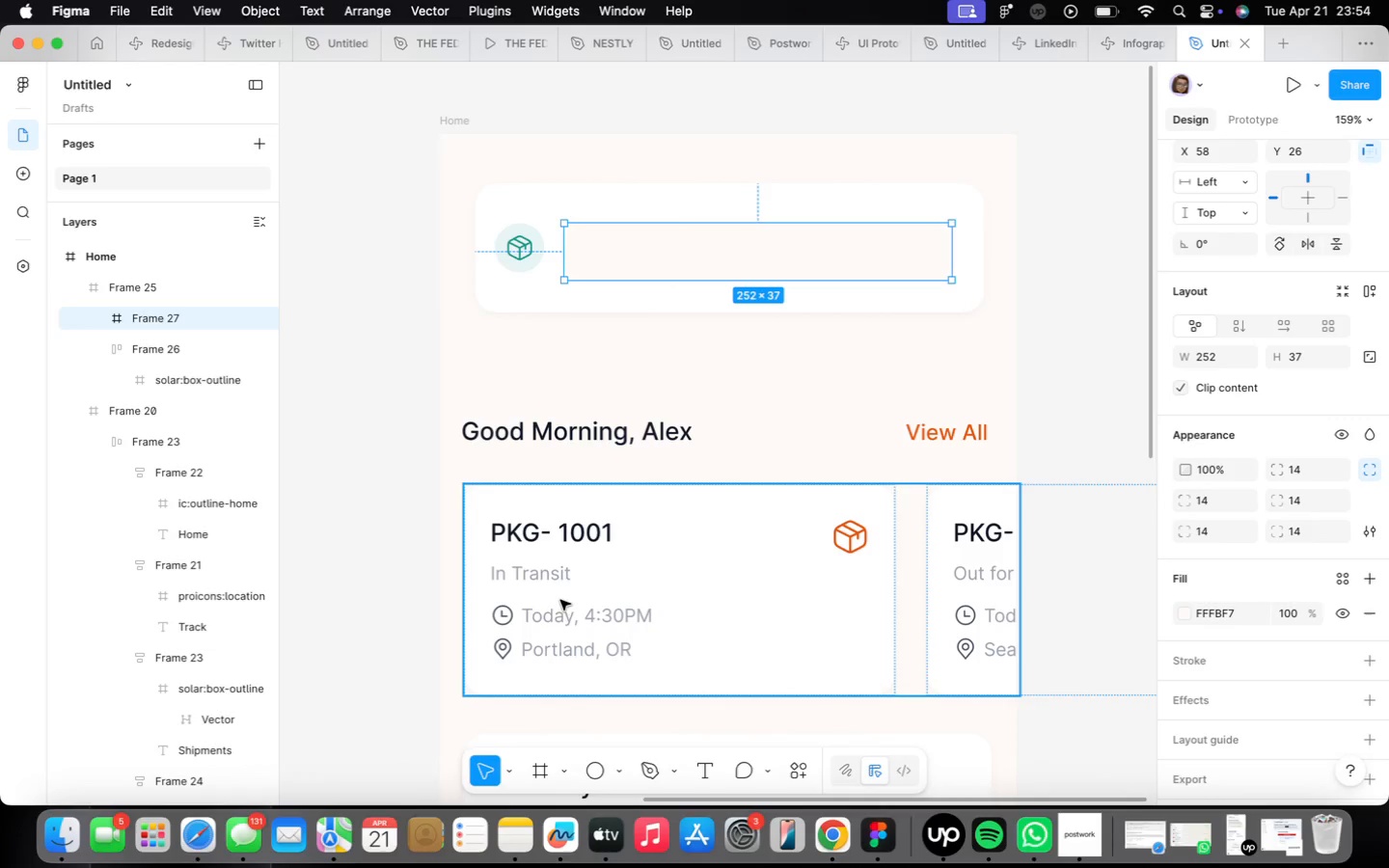 
double_click([564, 620])
 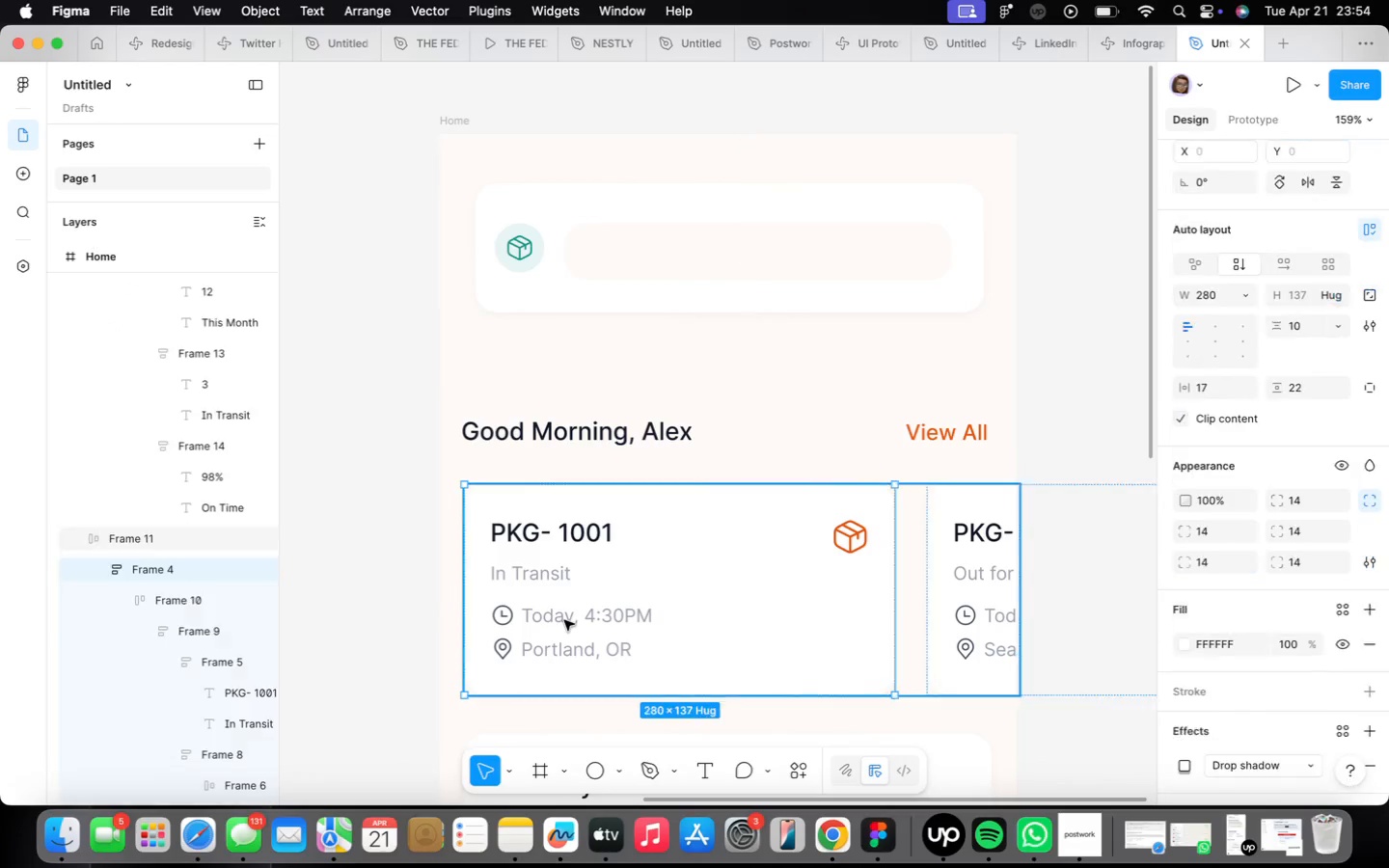 
triple_click([564, 620])
 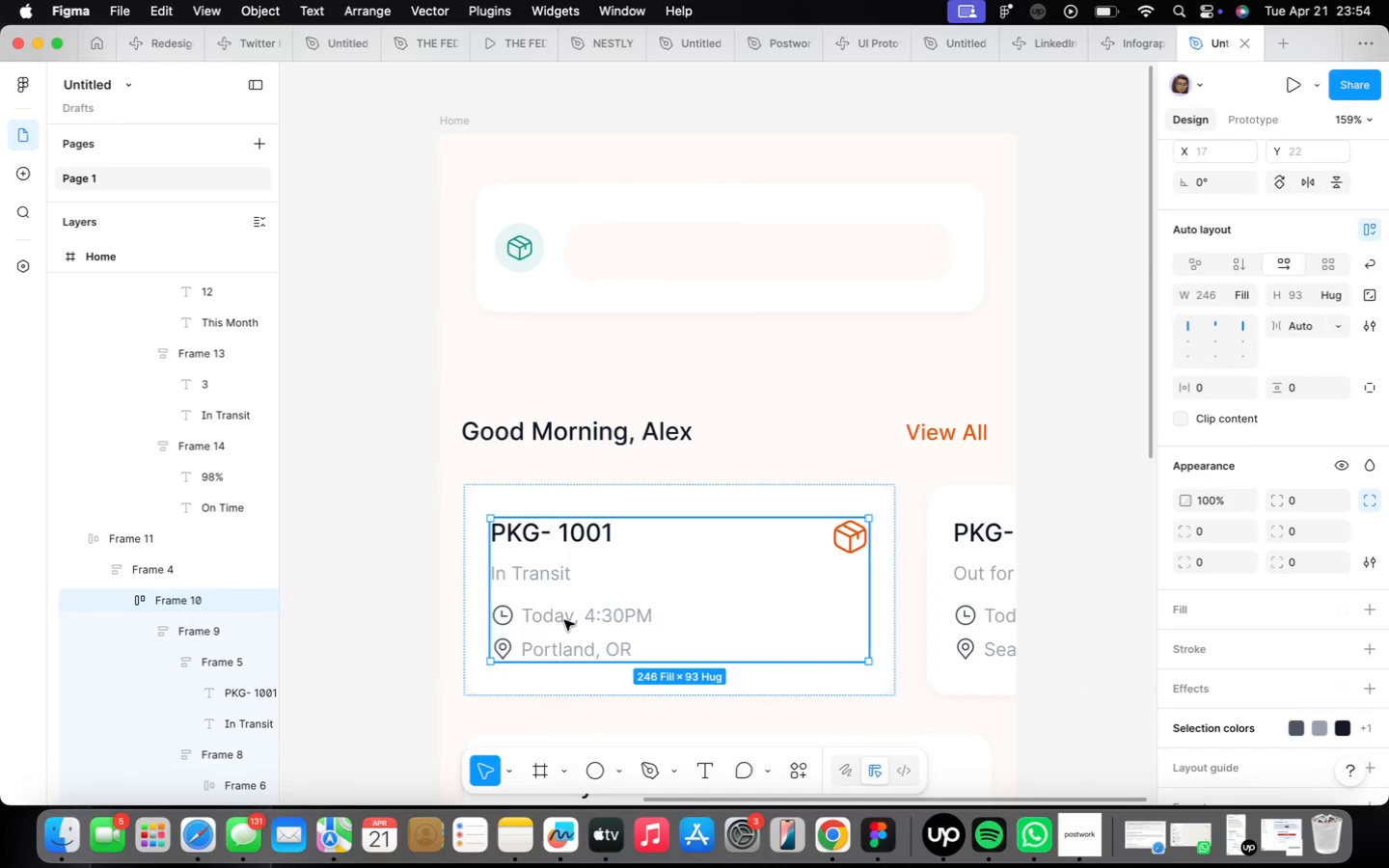 
triple_click([564, 620])
 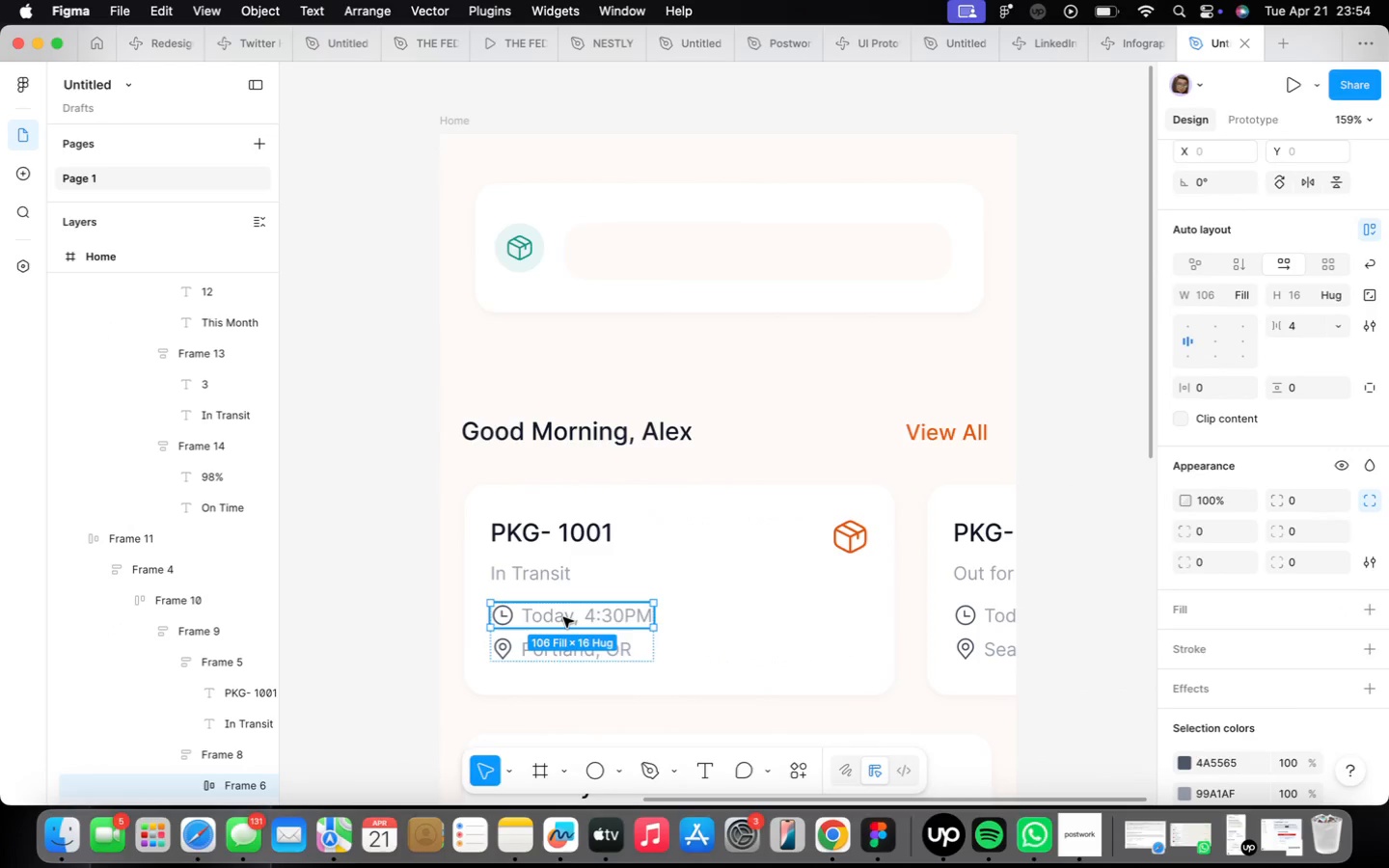 
double_click([563, 617])
 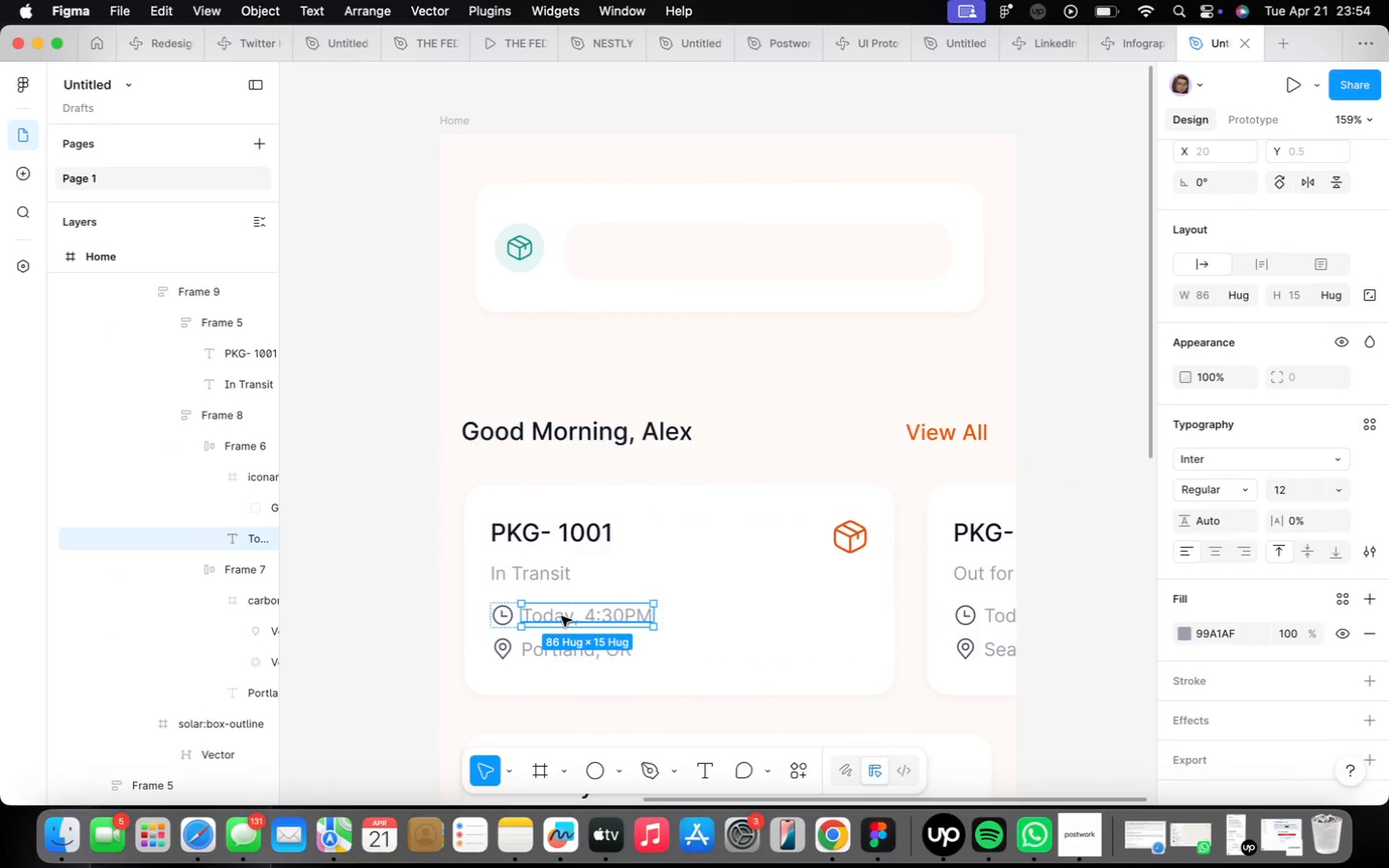 
left_click_drag(start_coordinate=[562, 616], to_coordinate=[680, 358])
 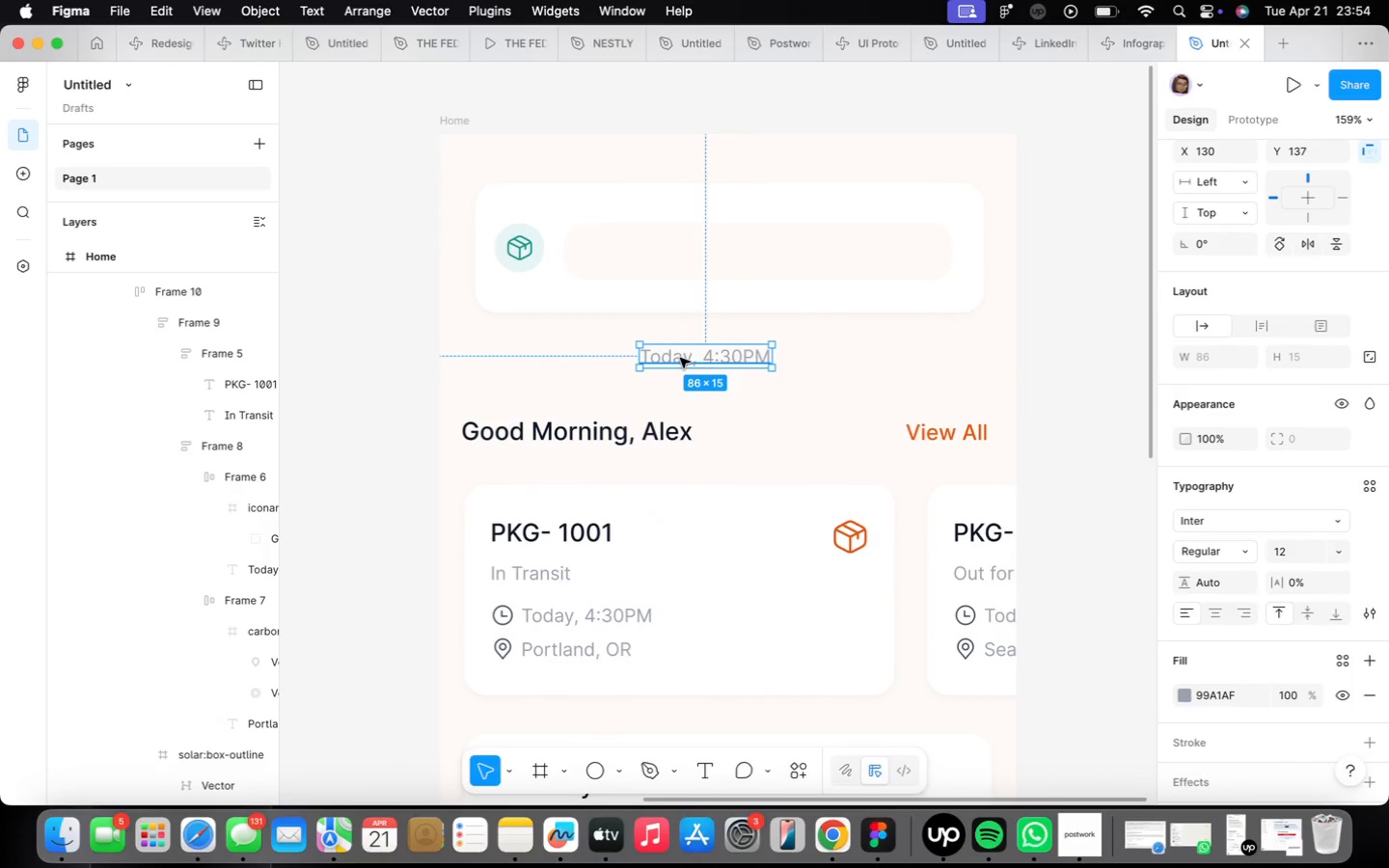 
hold_key(key=OptionLeft, duration=0.97)
 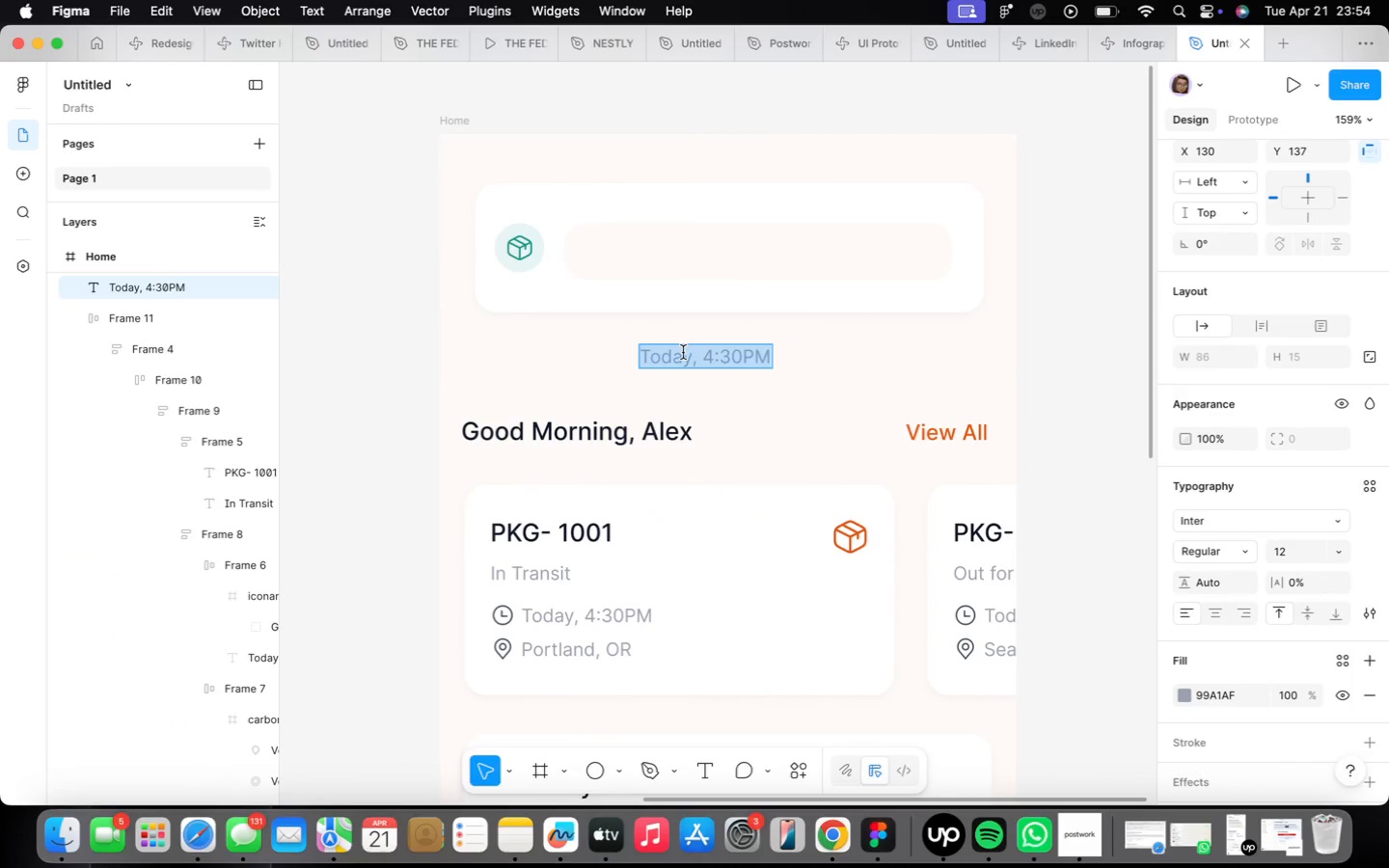 
type(PKG-)
 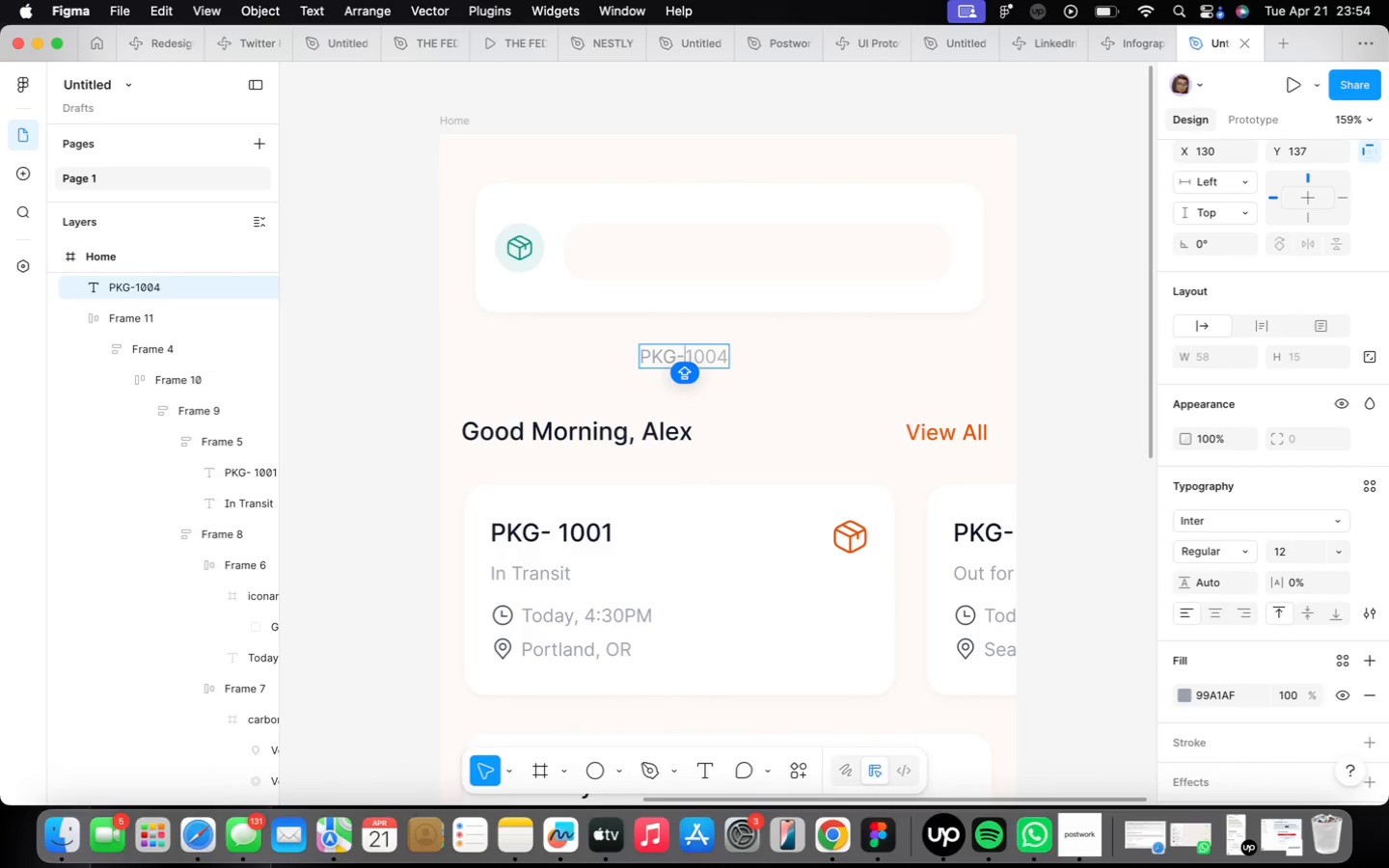 
key(ArrowRight)
 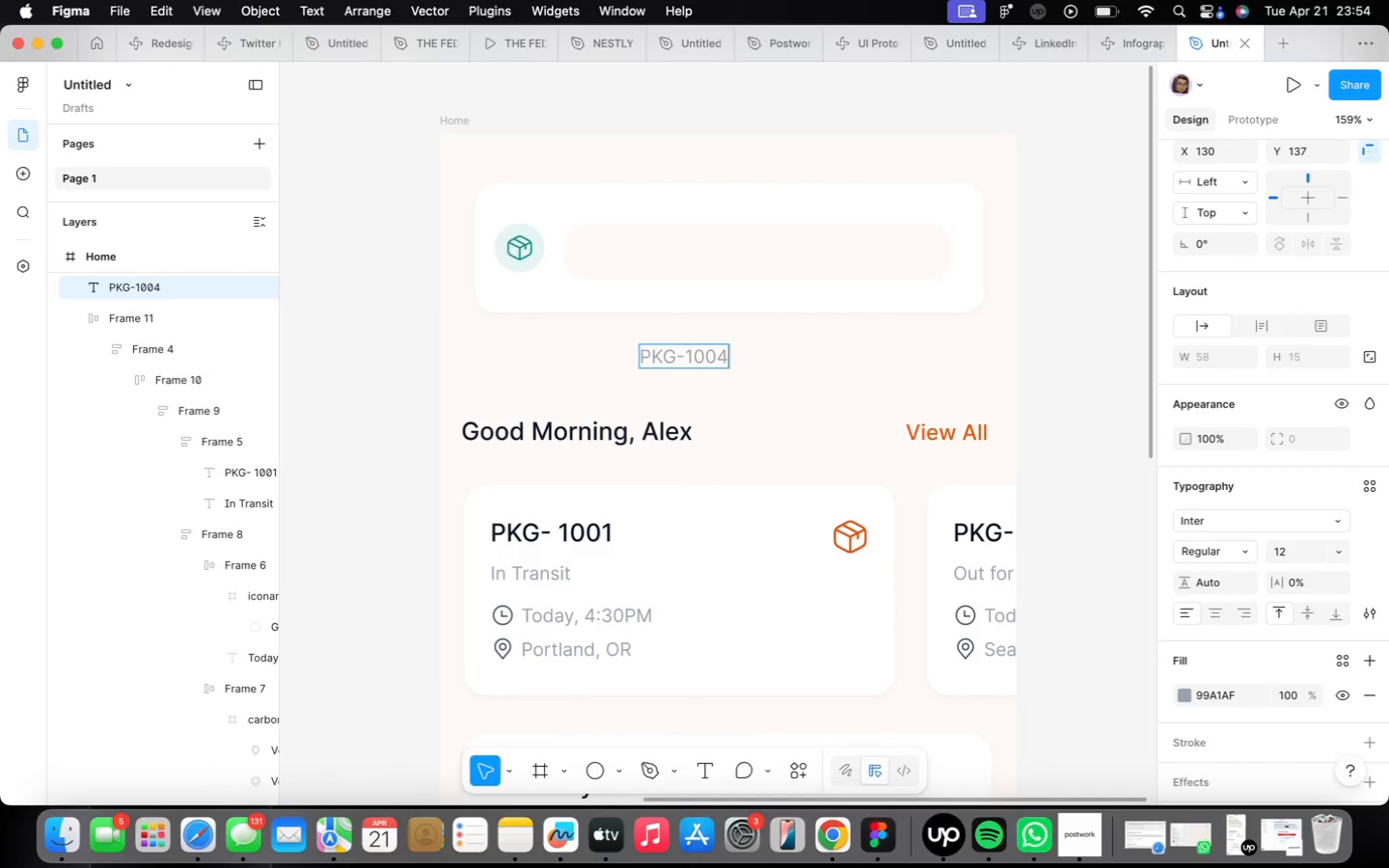 
key(ArrowRight)
 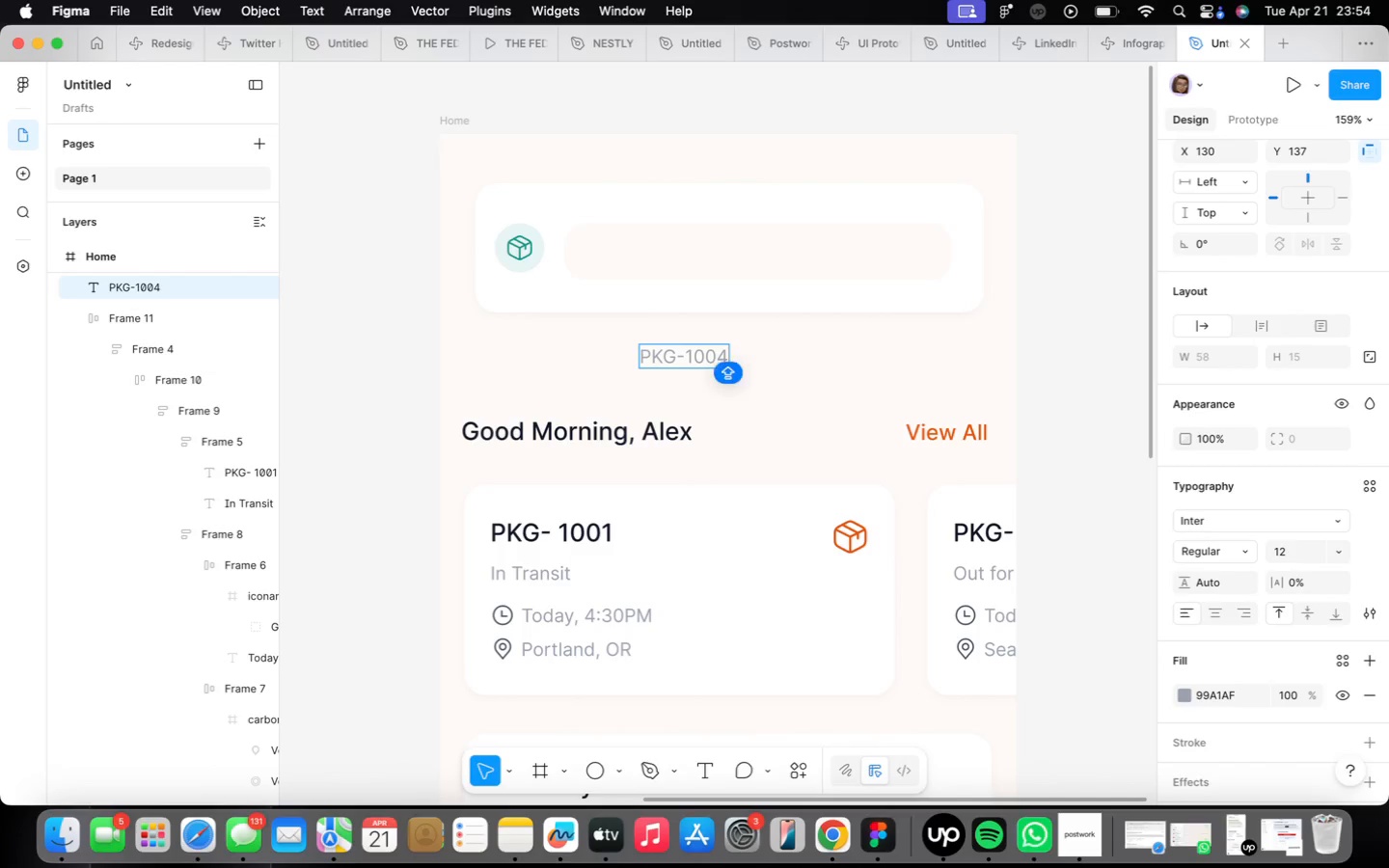 
key(Backspace)
 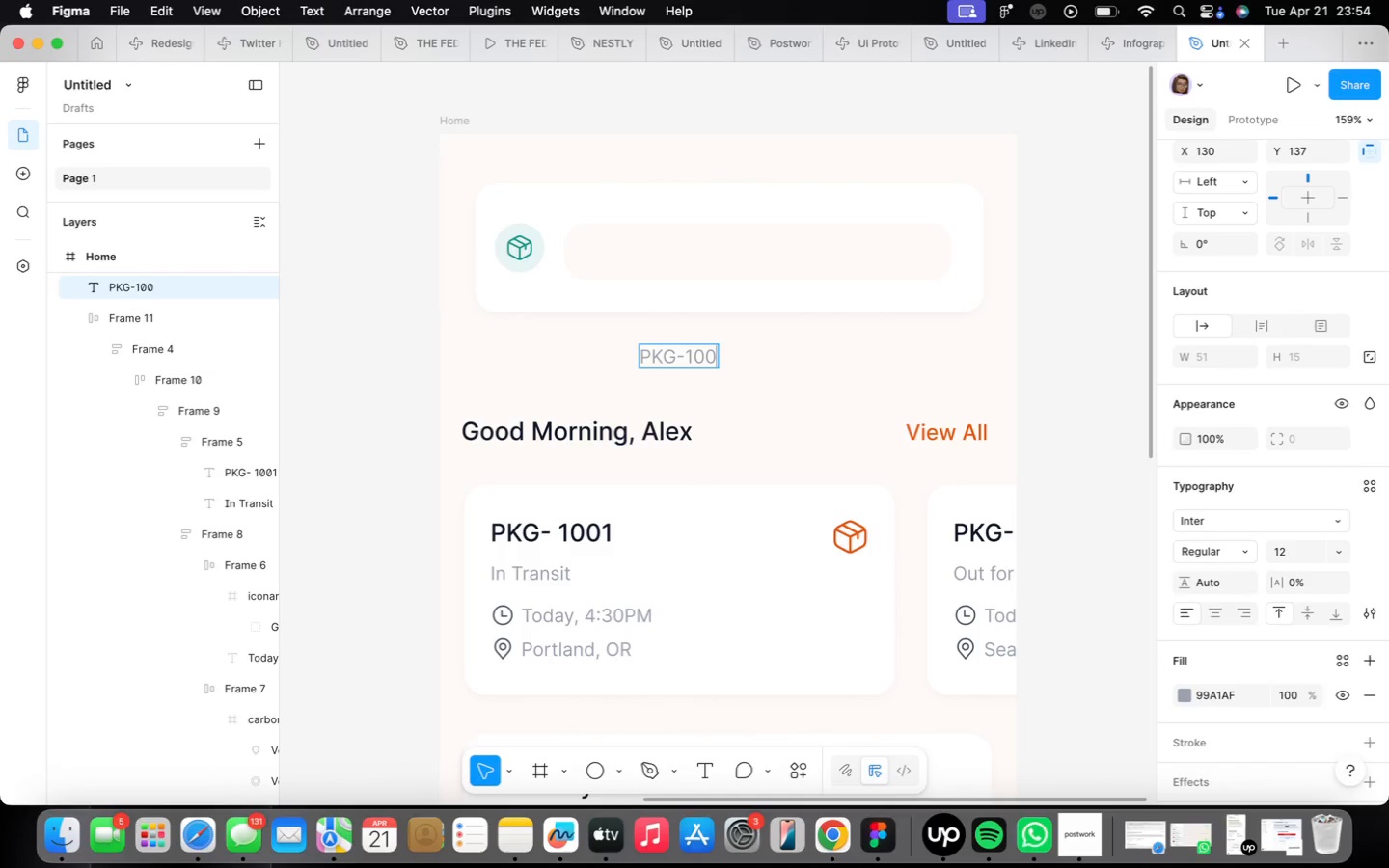 
key(2)
 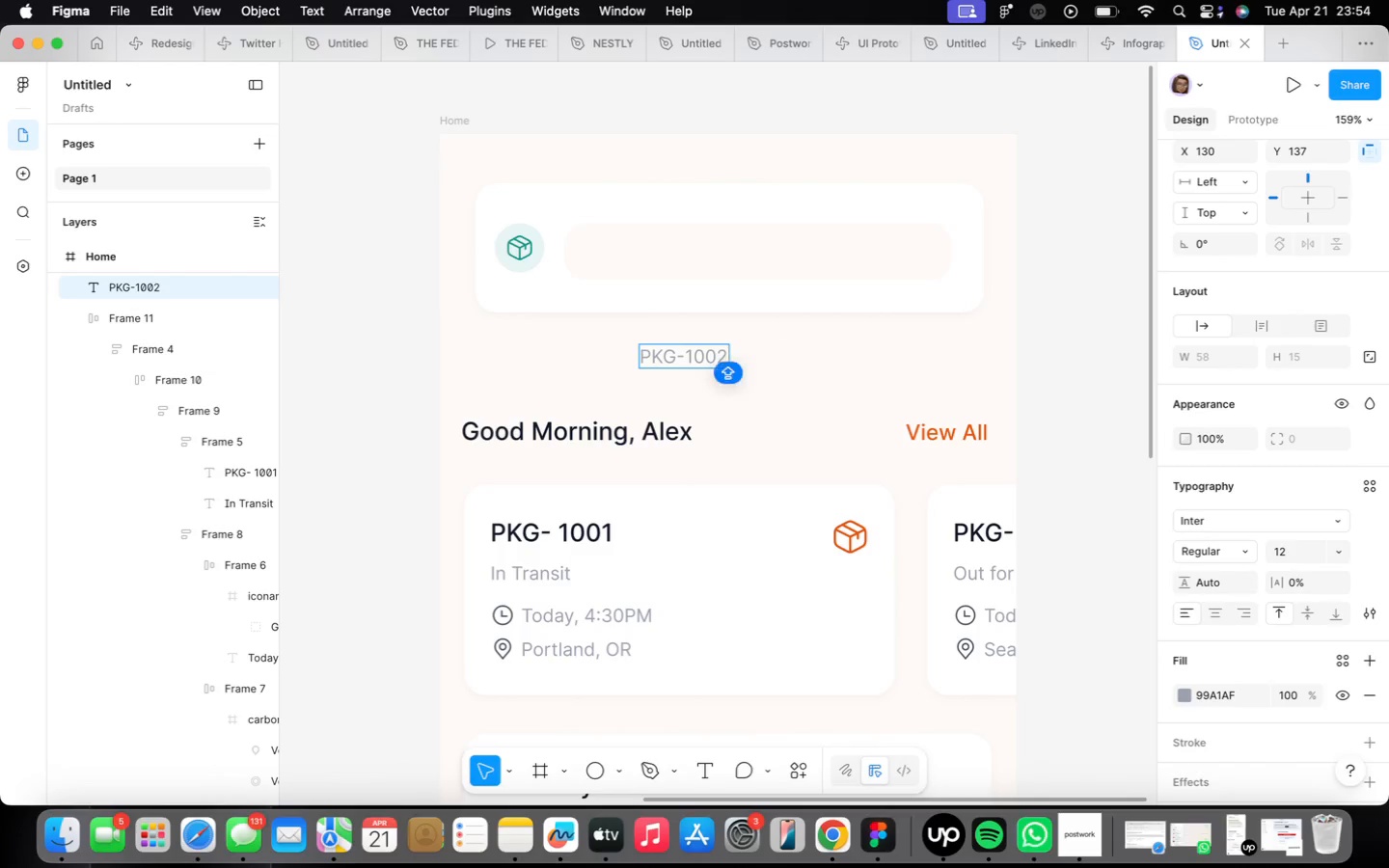 
left_click([683, 352])
 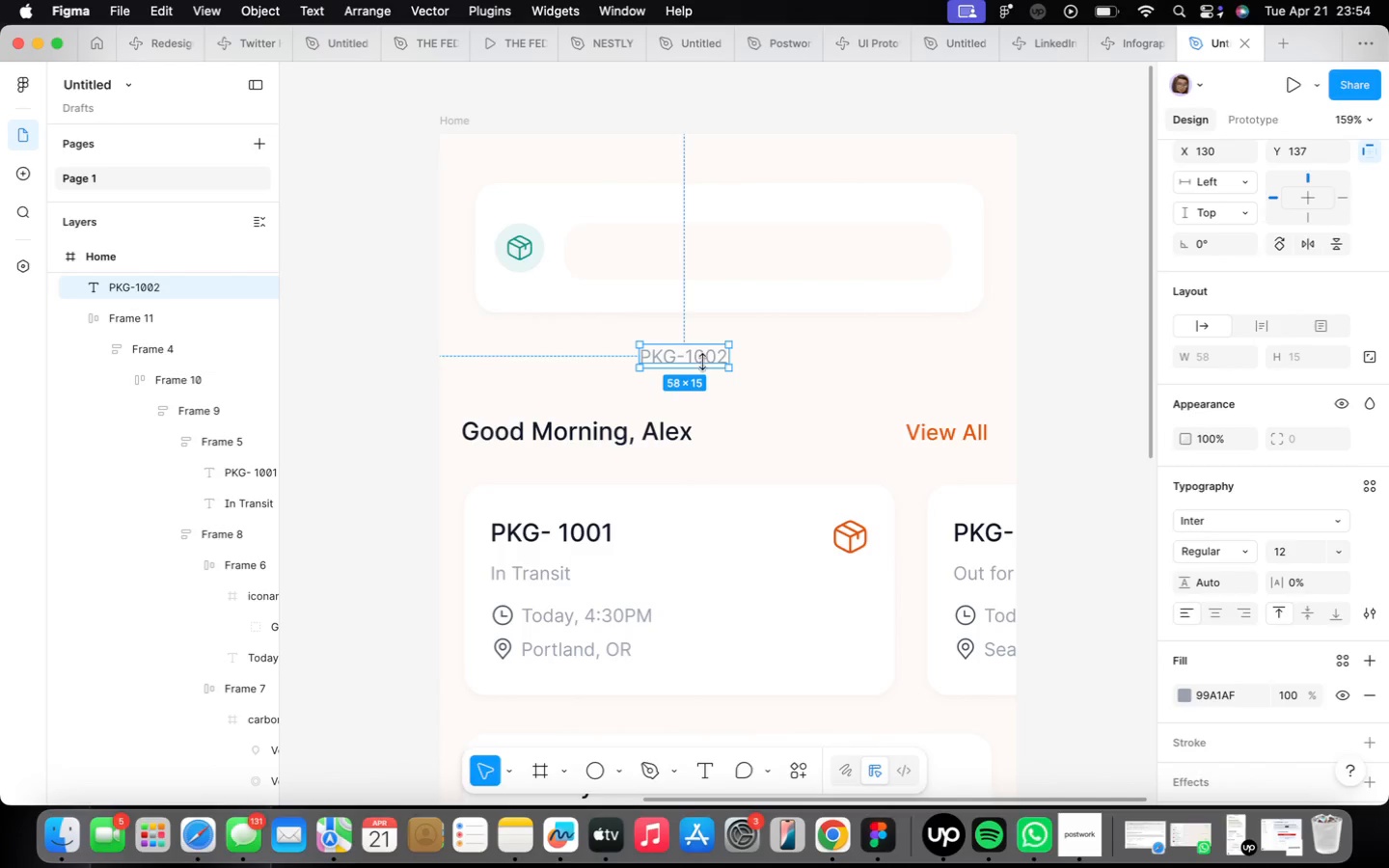 
left_click_drag(start_coordinate=[695, 359], to_coordinate=[646, 254])
 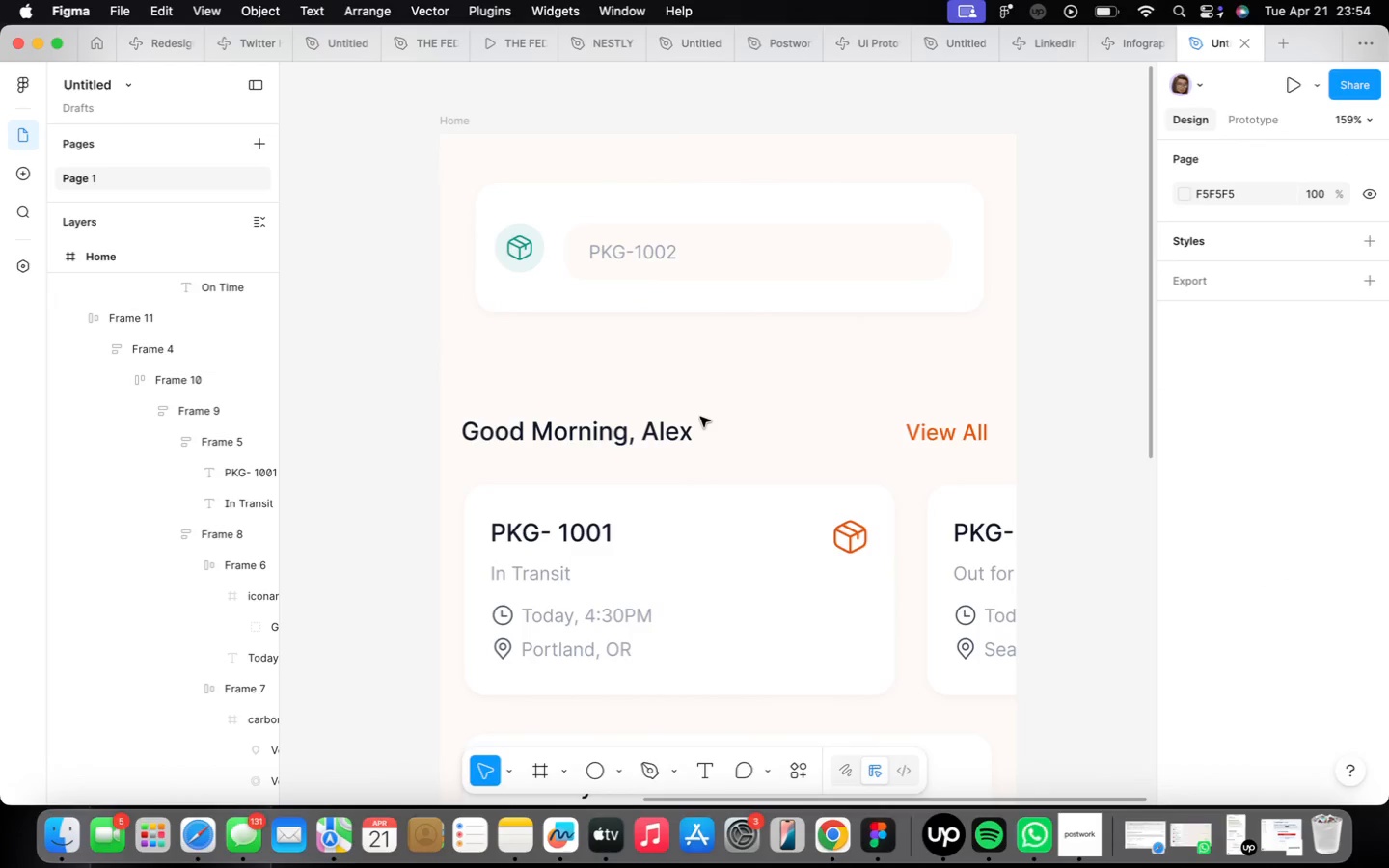 
scroll: coordinate [704, 411], scroll_direction: down, amount: 4.0
 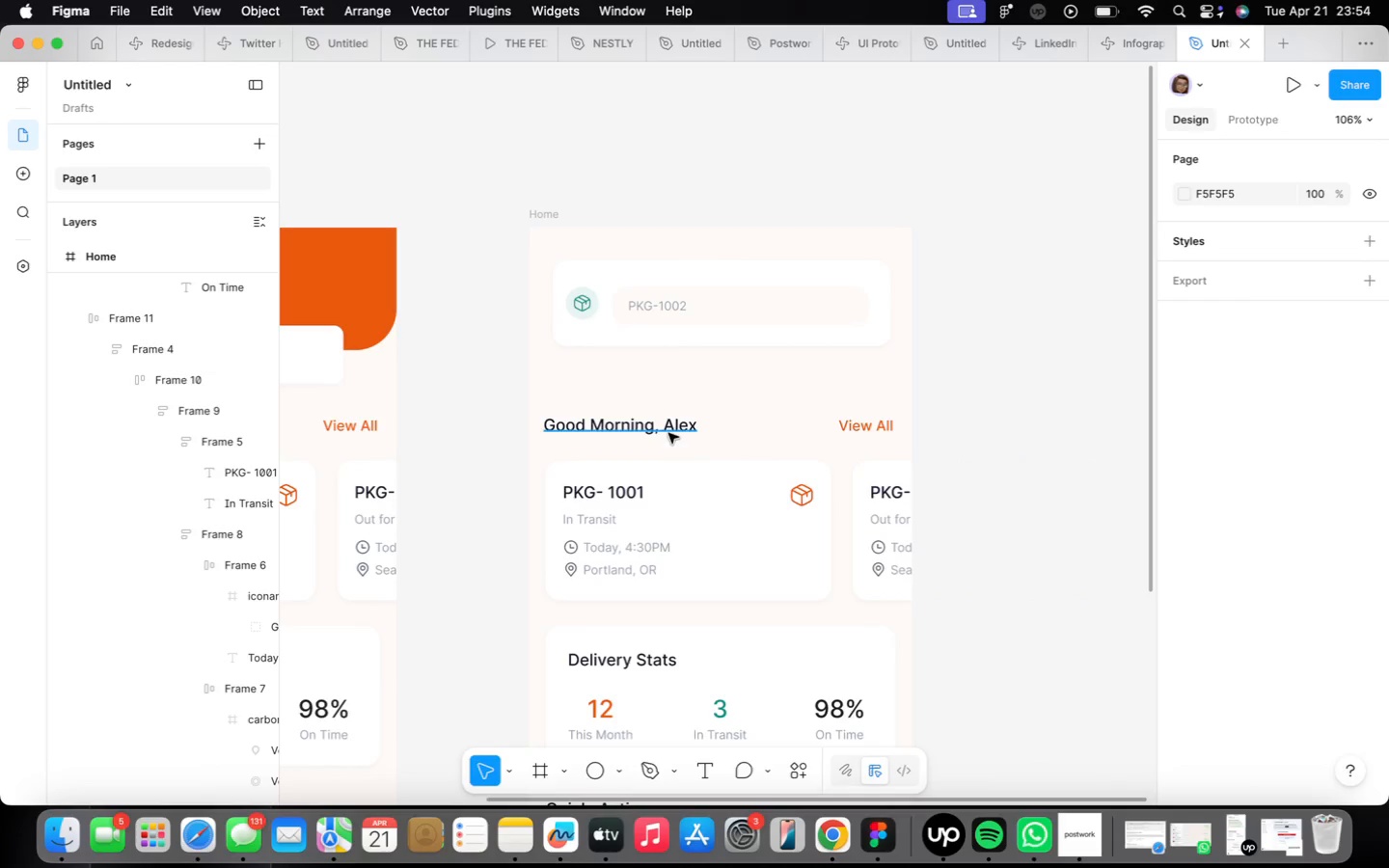 
left_click([668, 433])
 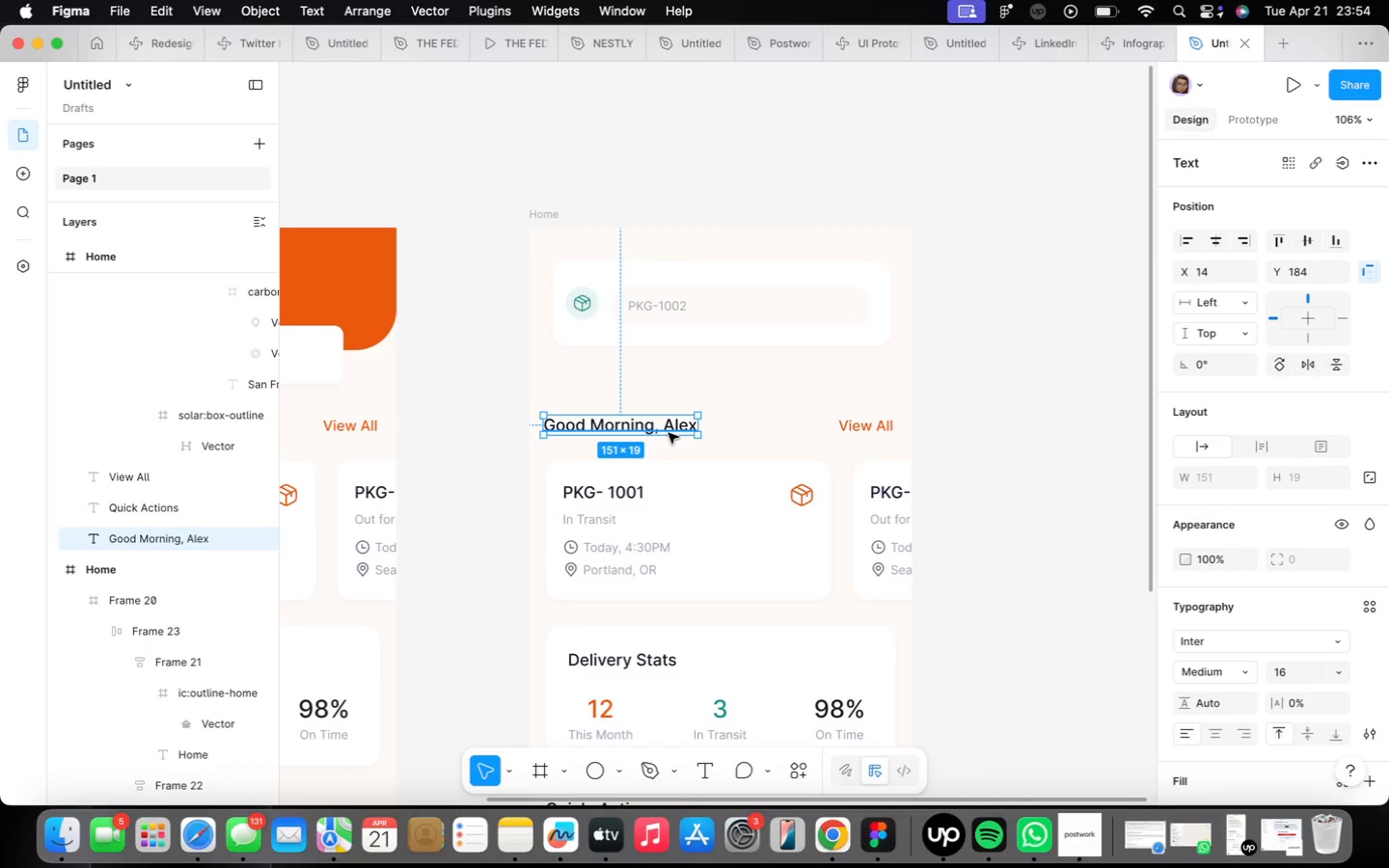 
key(Backspace)
 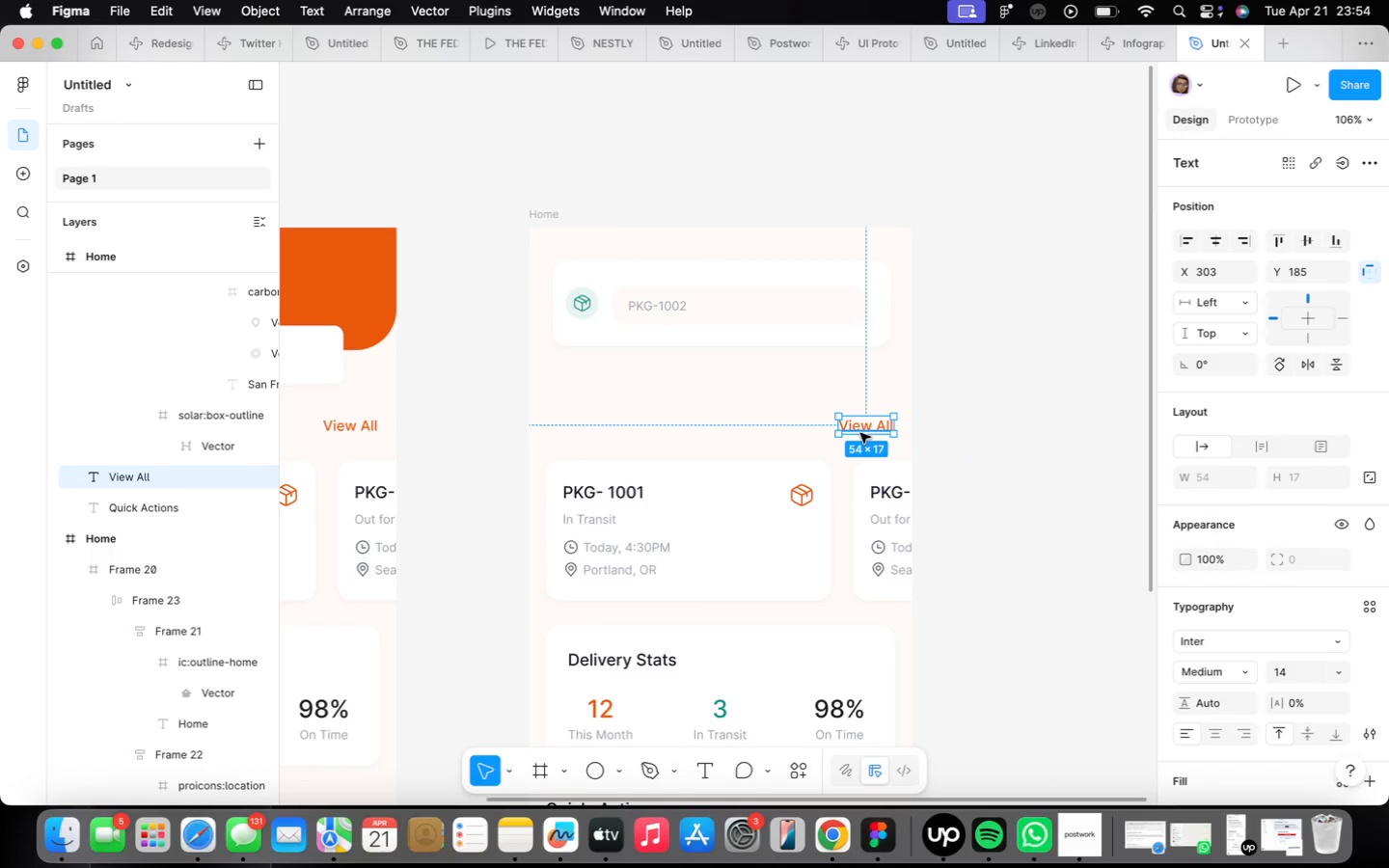 
key(Backspace)
 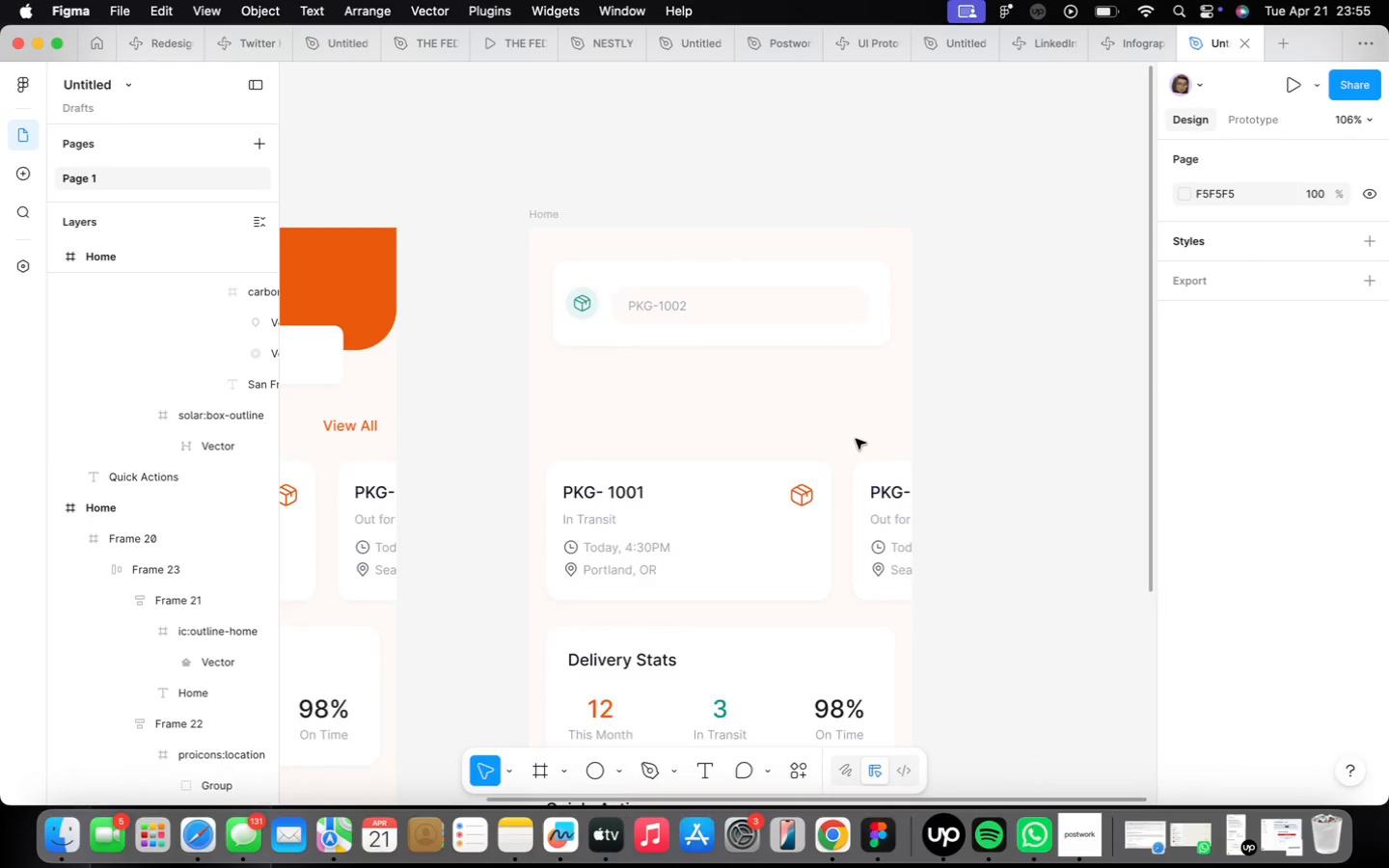 
scroll: coordinate [856, 436], scroll_direction: down, amount: 3.0
 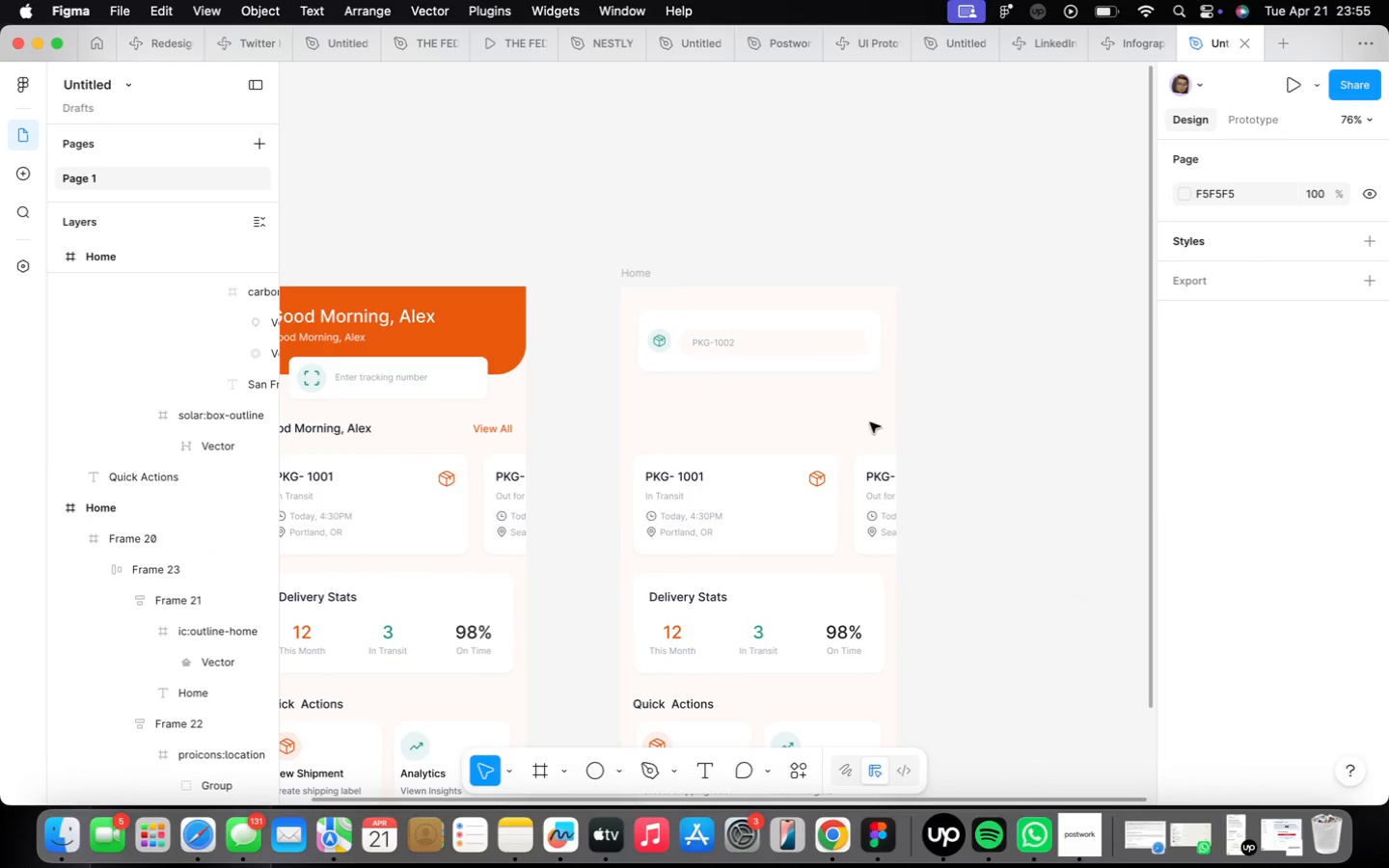 
left_click([786, 616])
 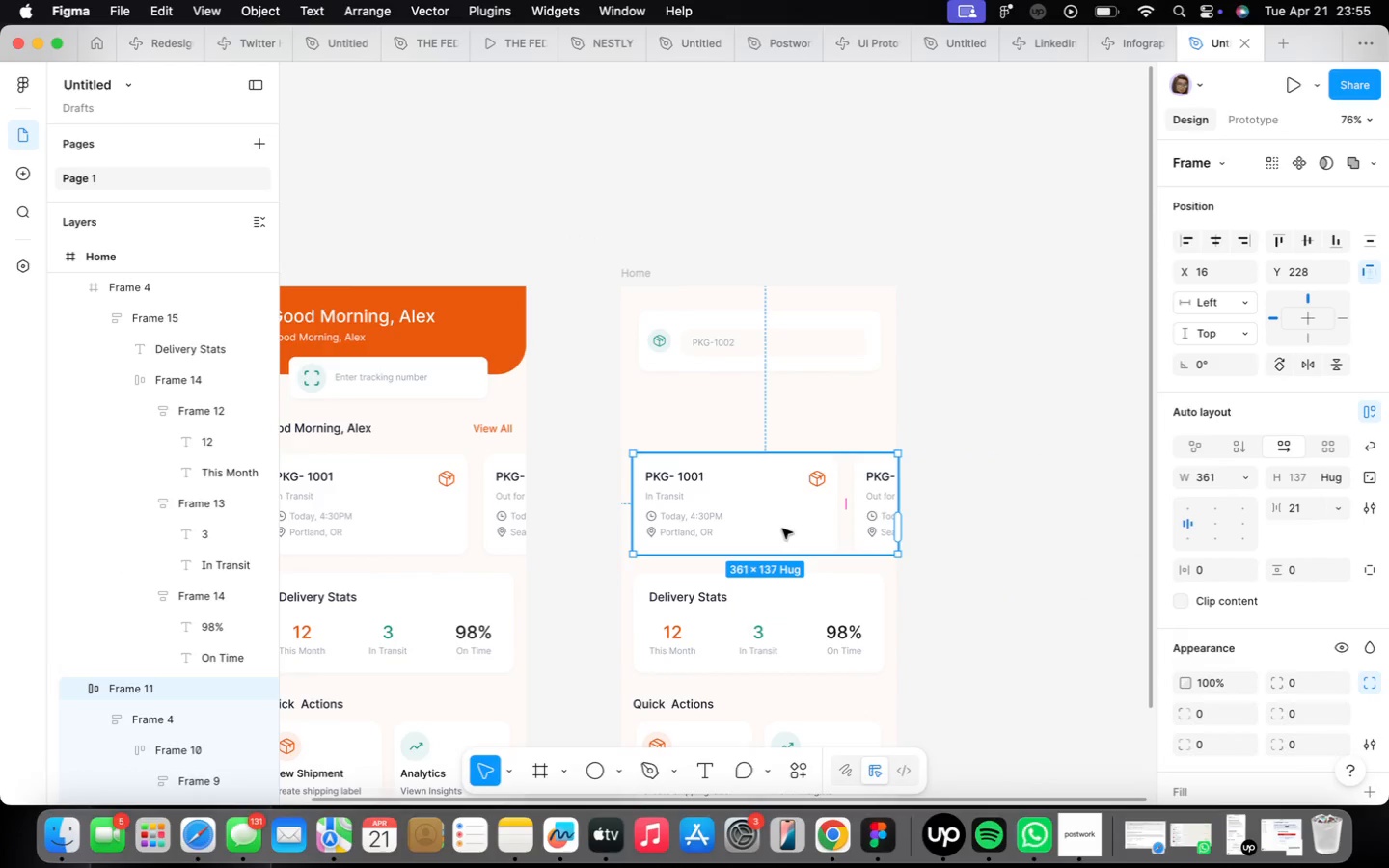 
key(Backspace)
 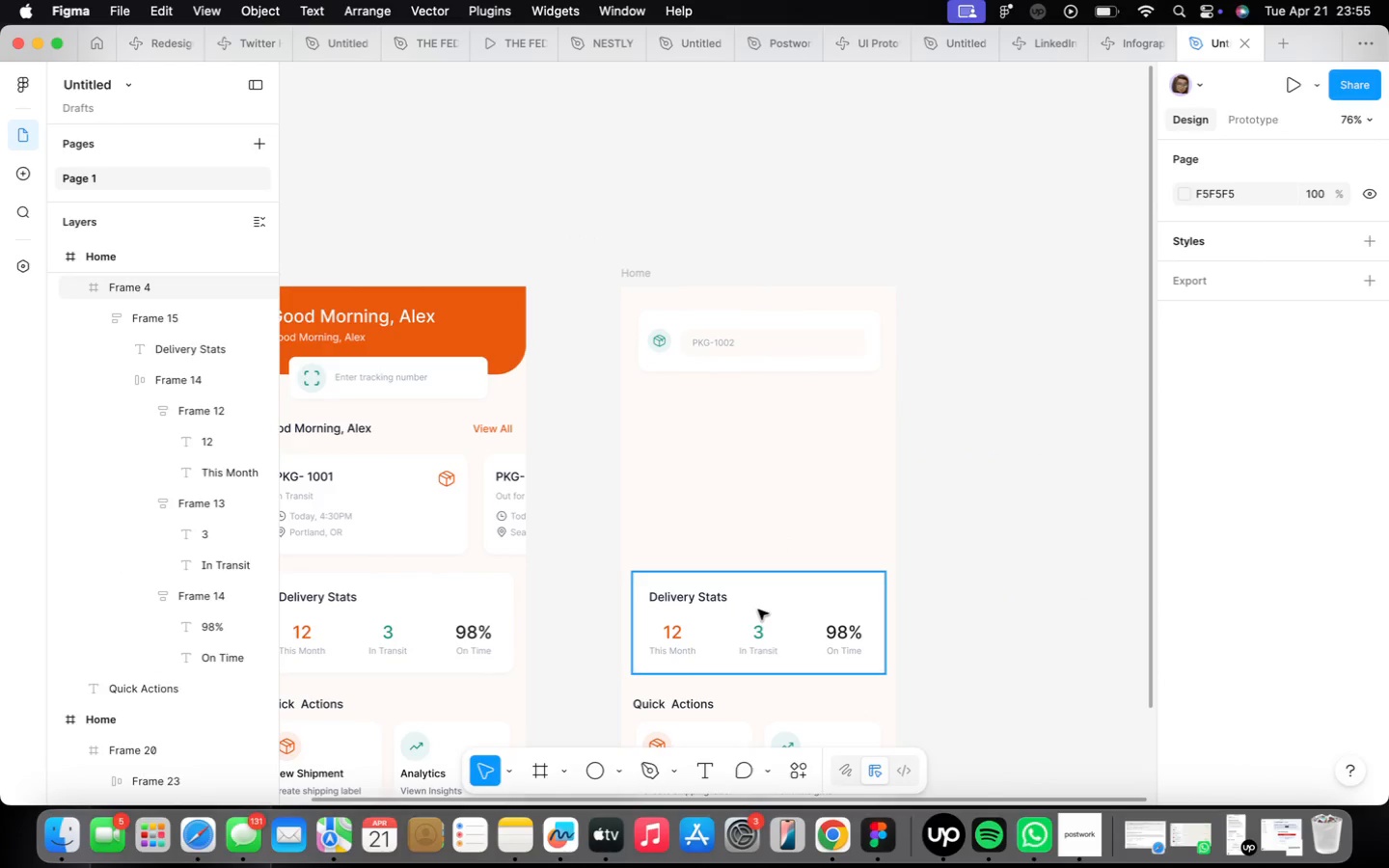 
left_click([760, 610])
 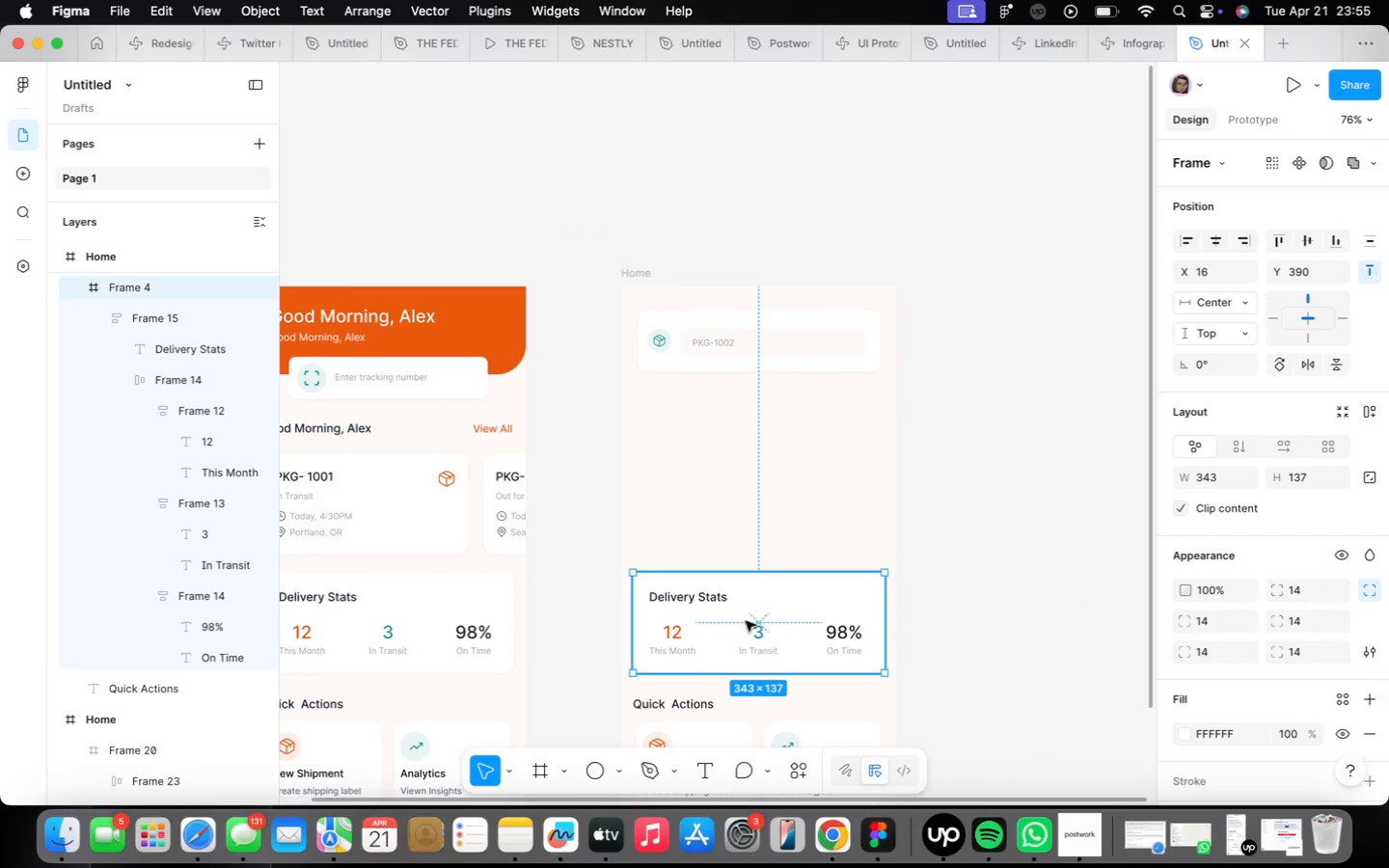 
left_click_drag(start_coordinate=[746, 622], to_coordinate=[750, 441])
 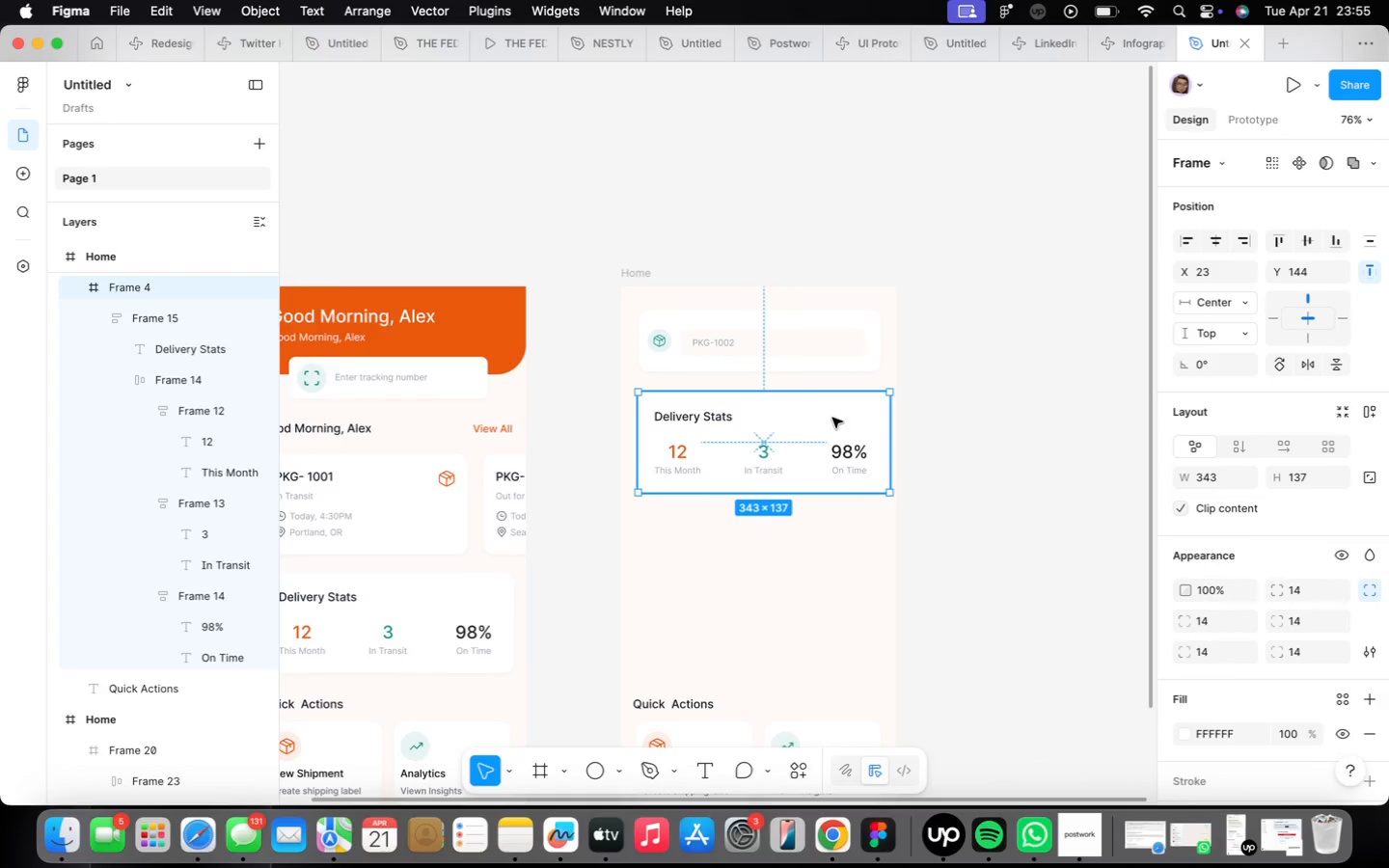 
scroll: coordinate [840, 421], scroll_direction: up, amount: 4.0
 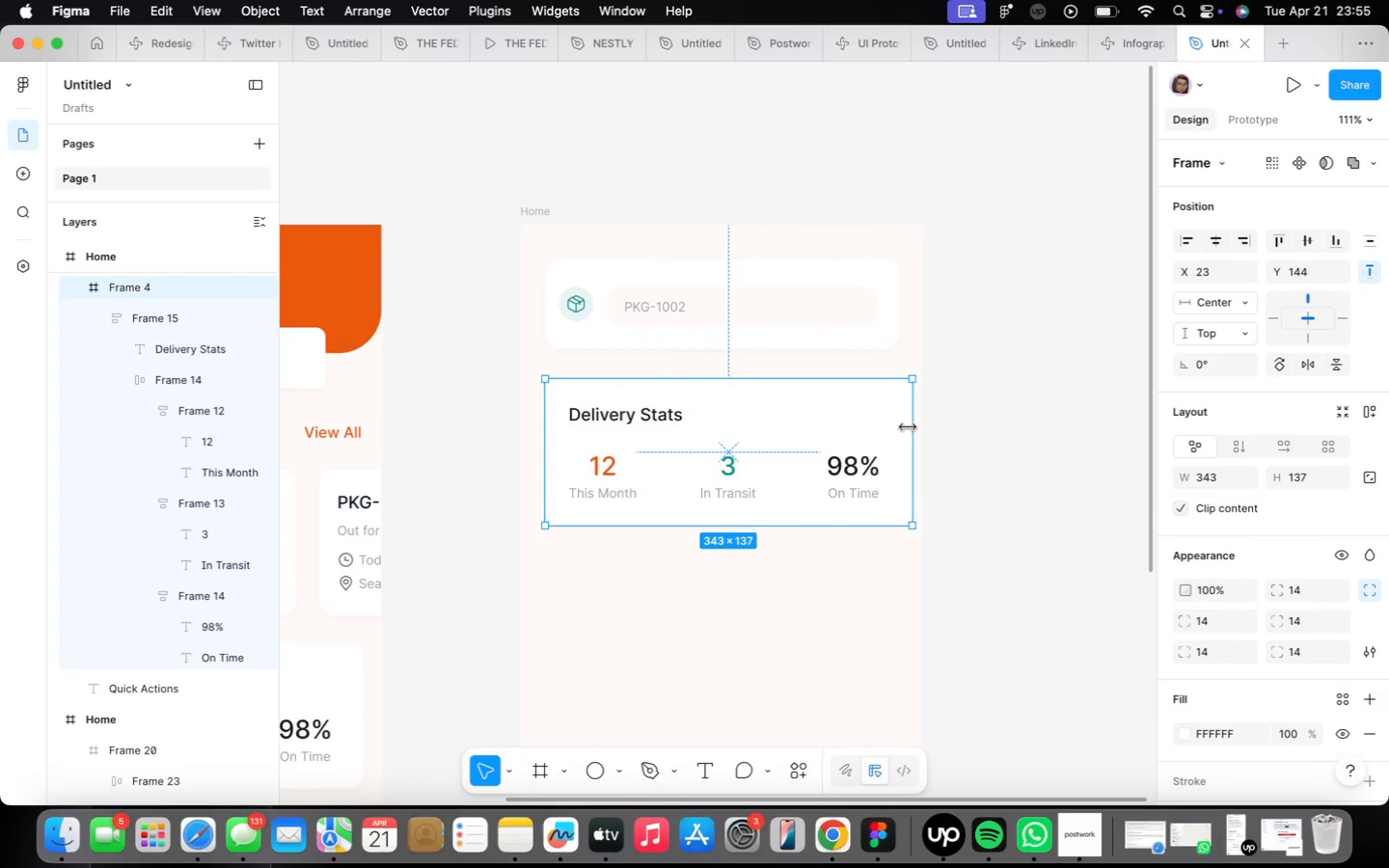 
left_click_drag(start_coordinate=[910, 426], to_coordinate=[899, 420])
 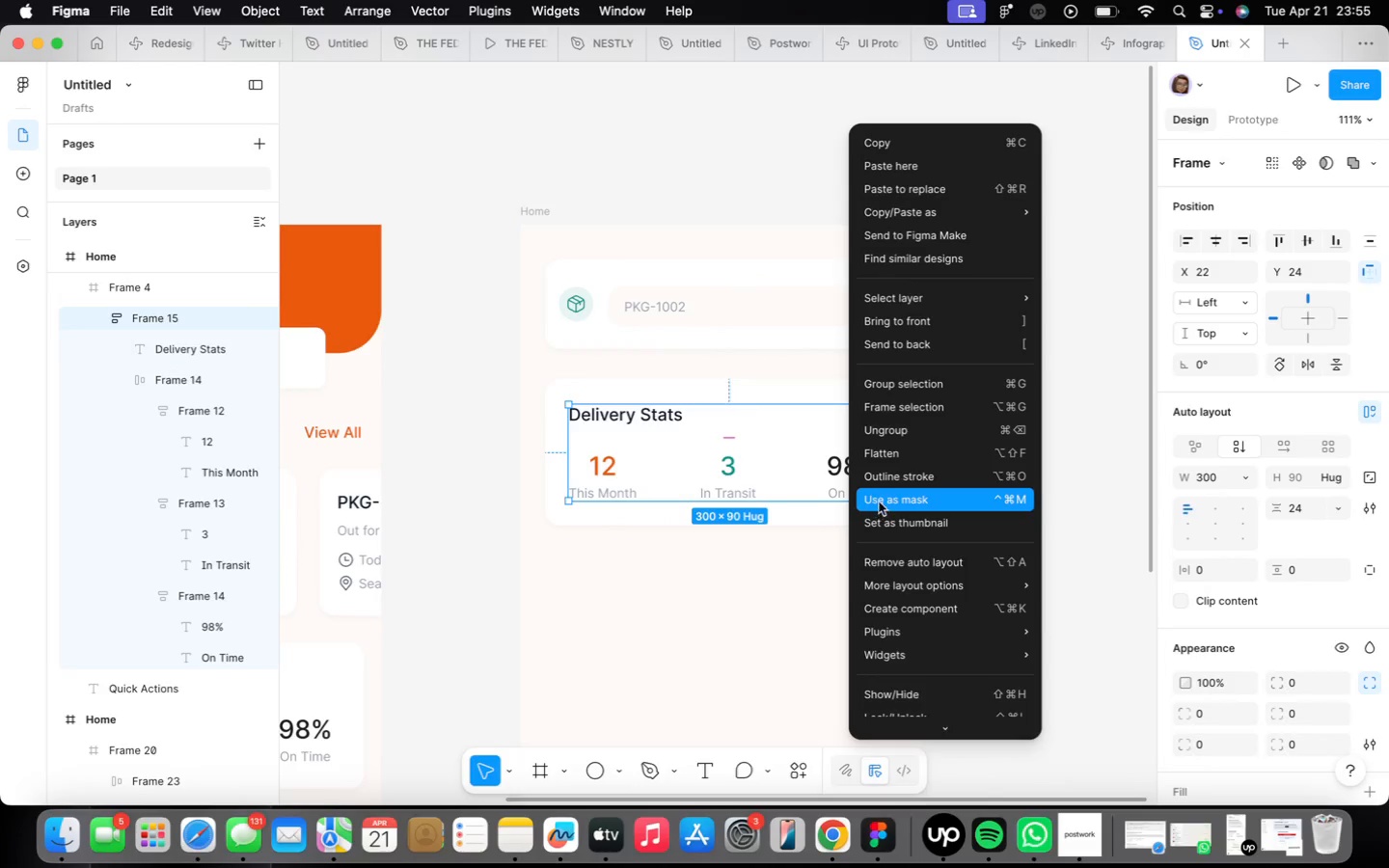 
wait(6.4)
 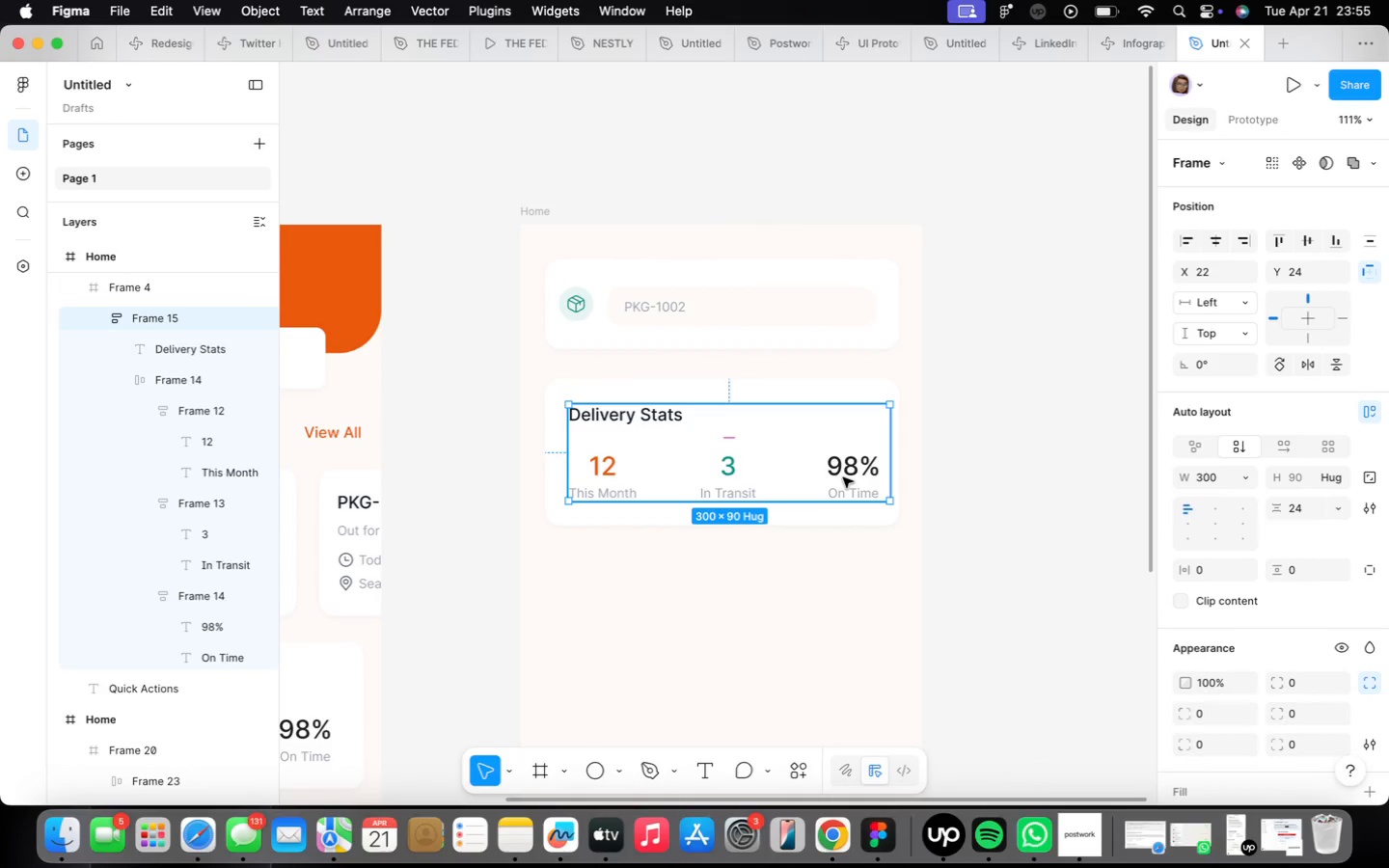 
left_click([738, 470])
 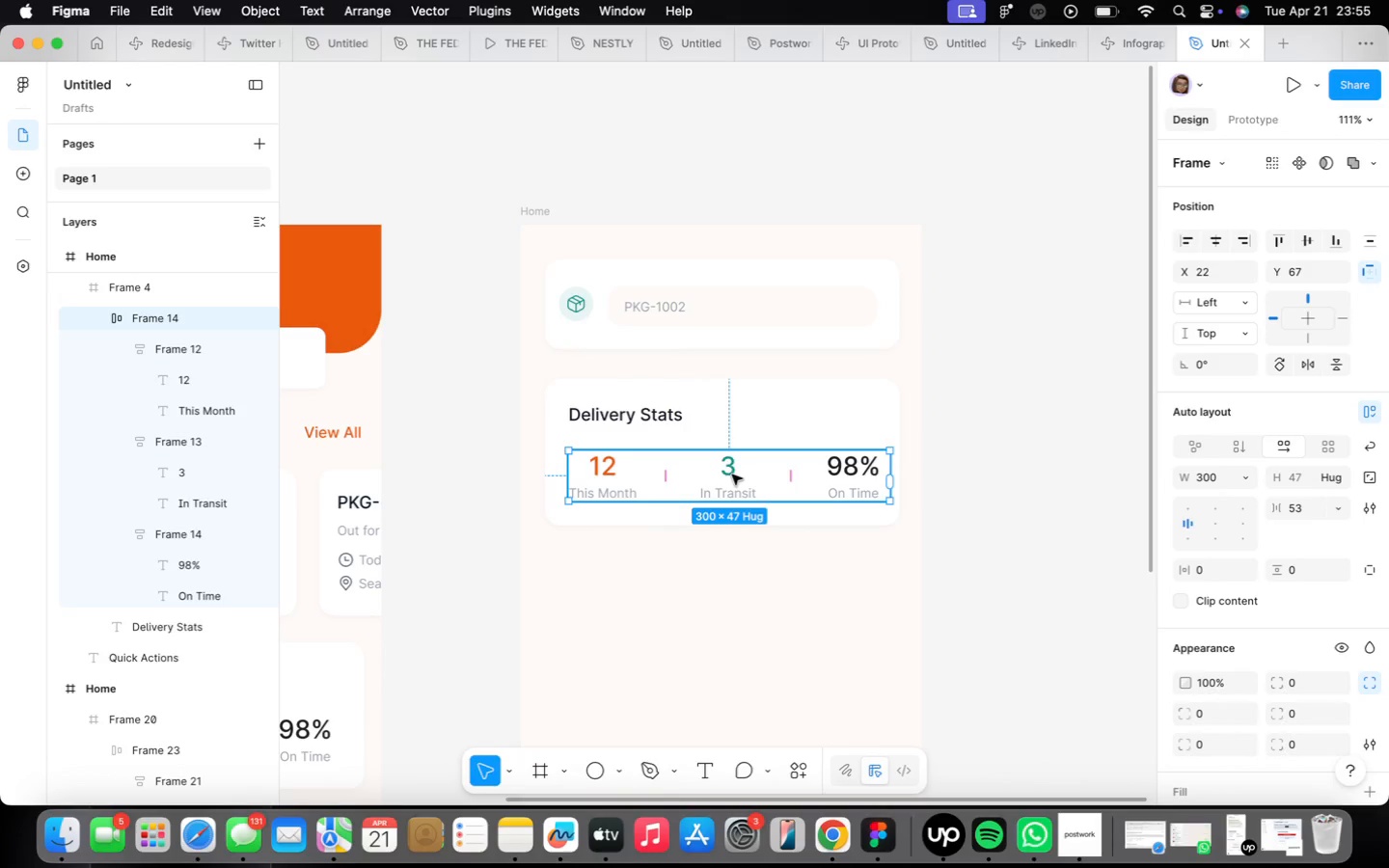 
key(Backspace)
 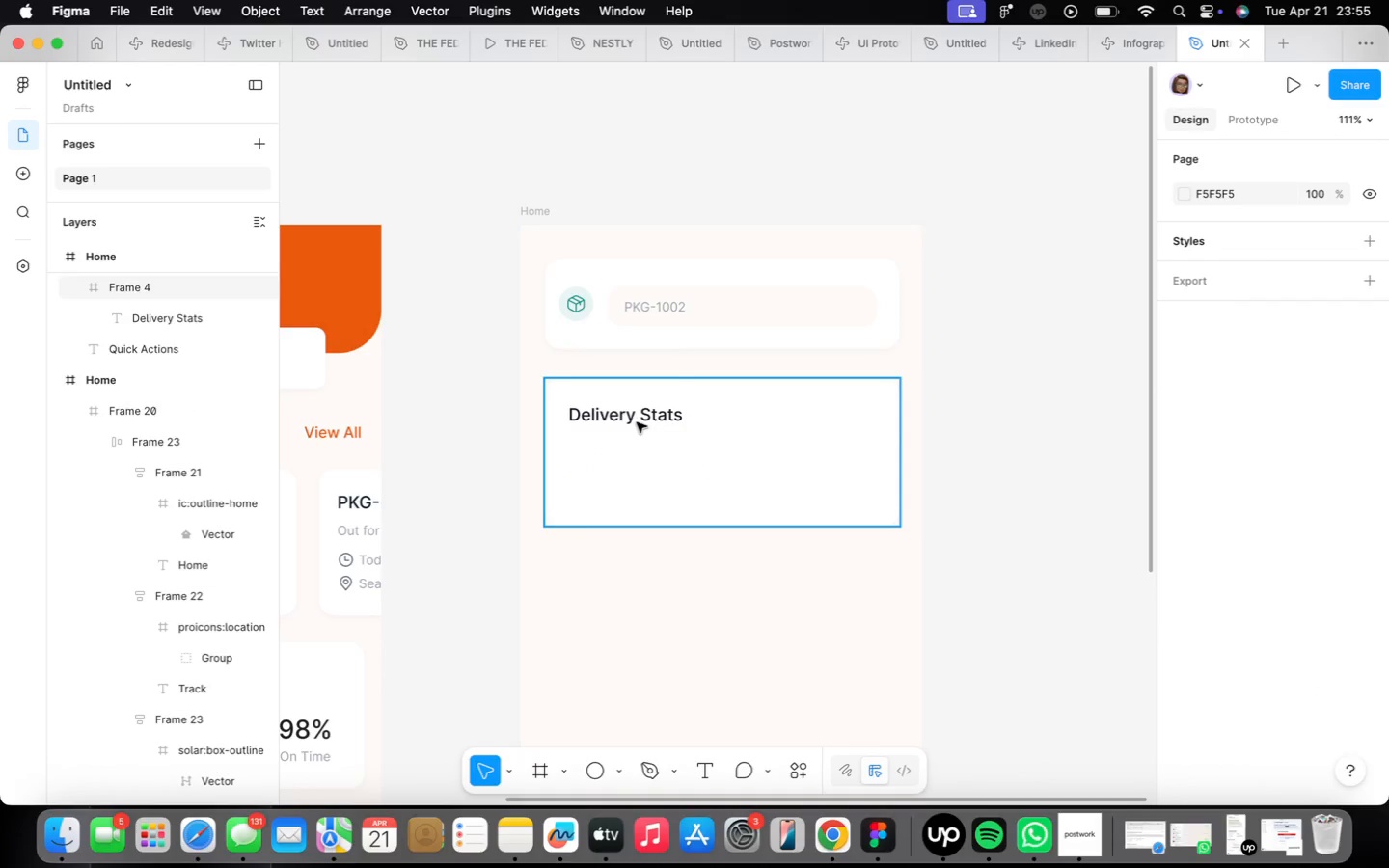 
double_click([637, 422])
 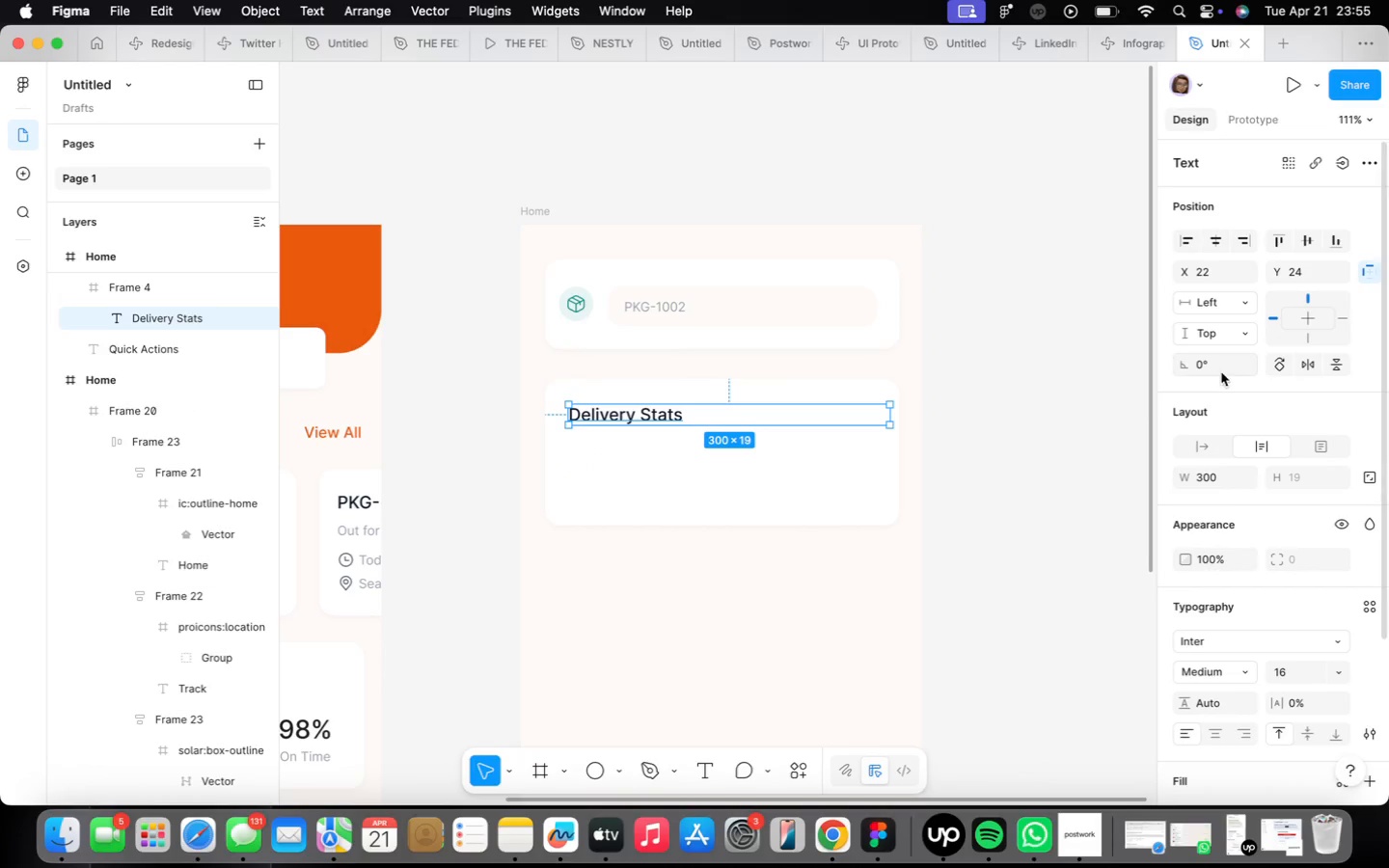 
left_click([1202, 444])
 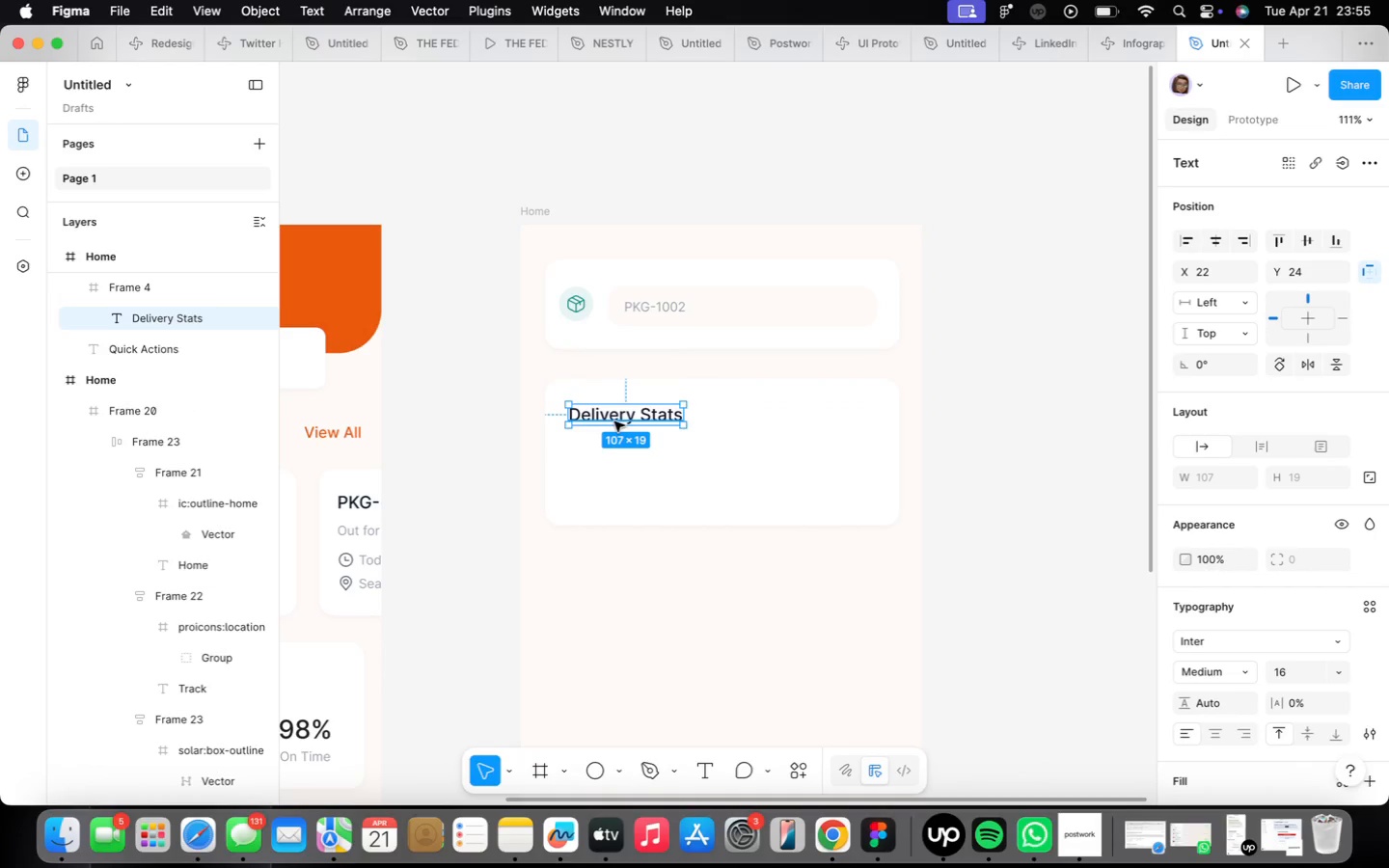 
left_click_drag(start_coordinate=[615, 421], to_coordinate=[606, 414])
 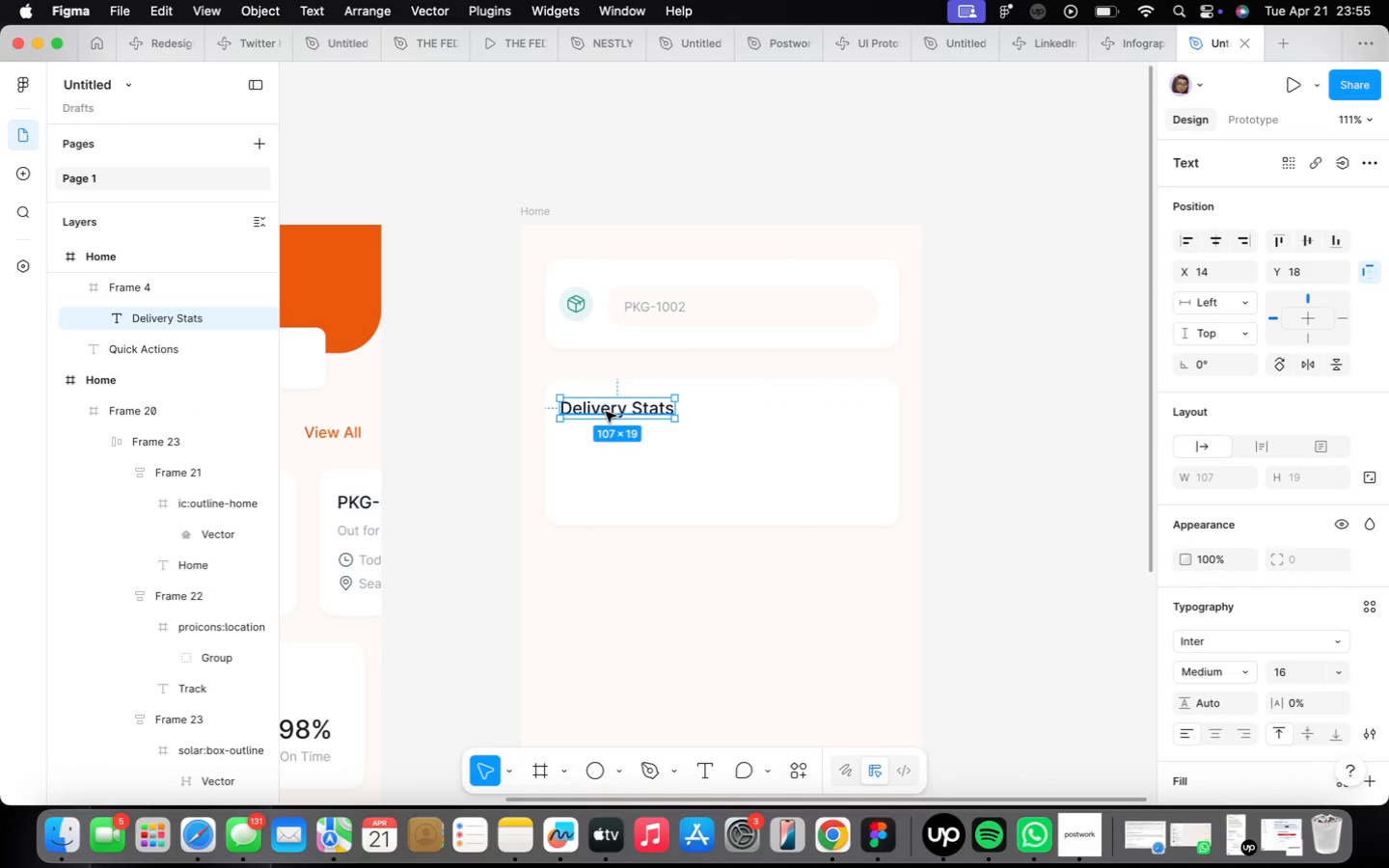 
double_click([606, 412])
 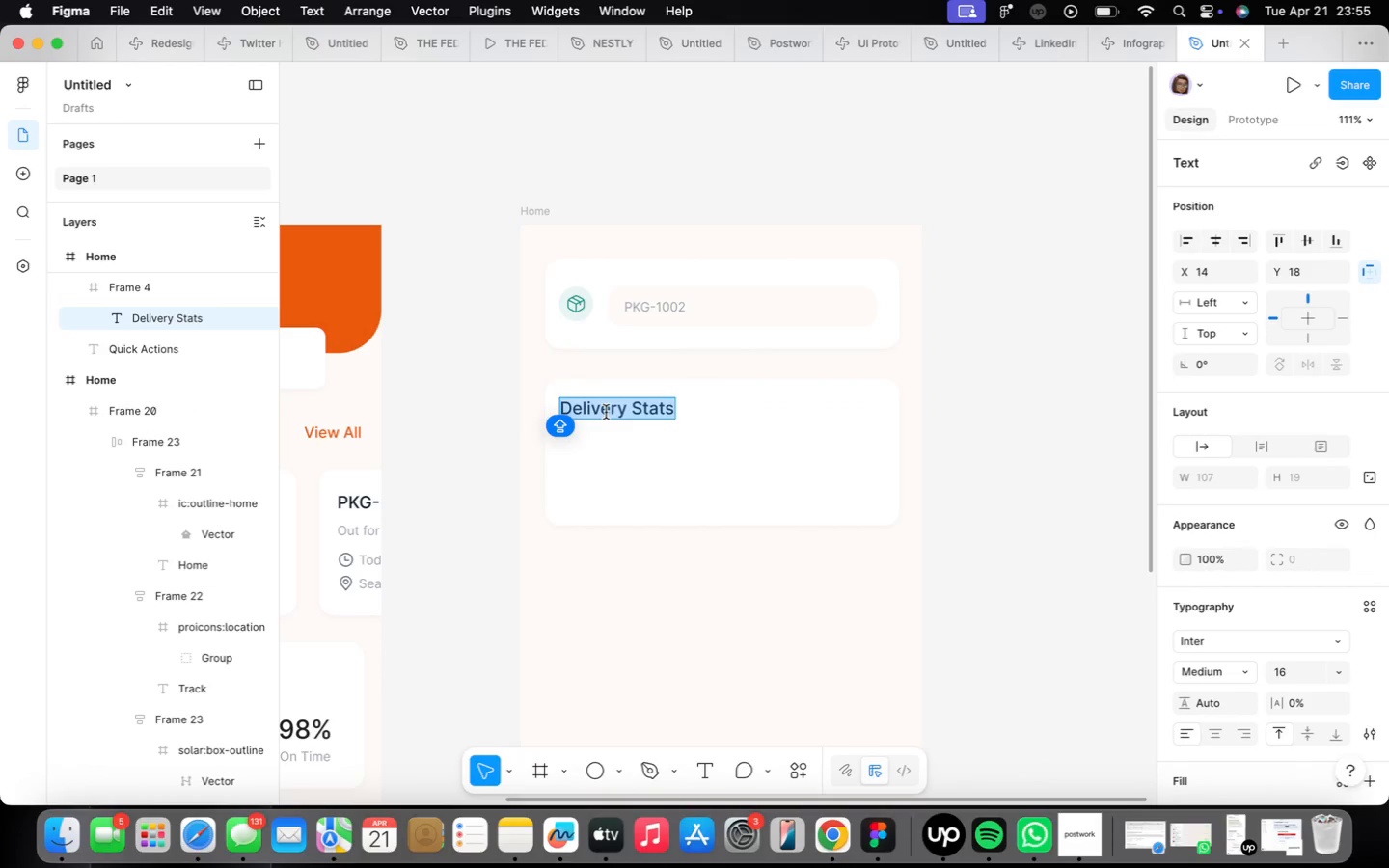 
type(PKG - 1002)
 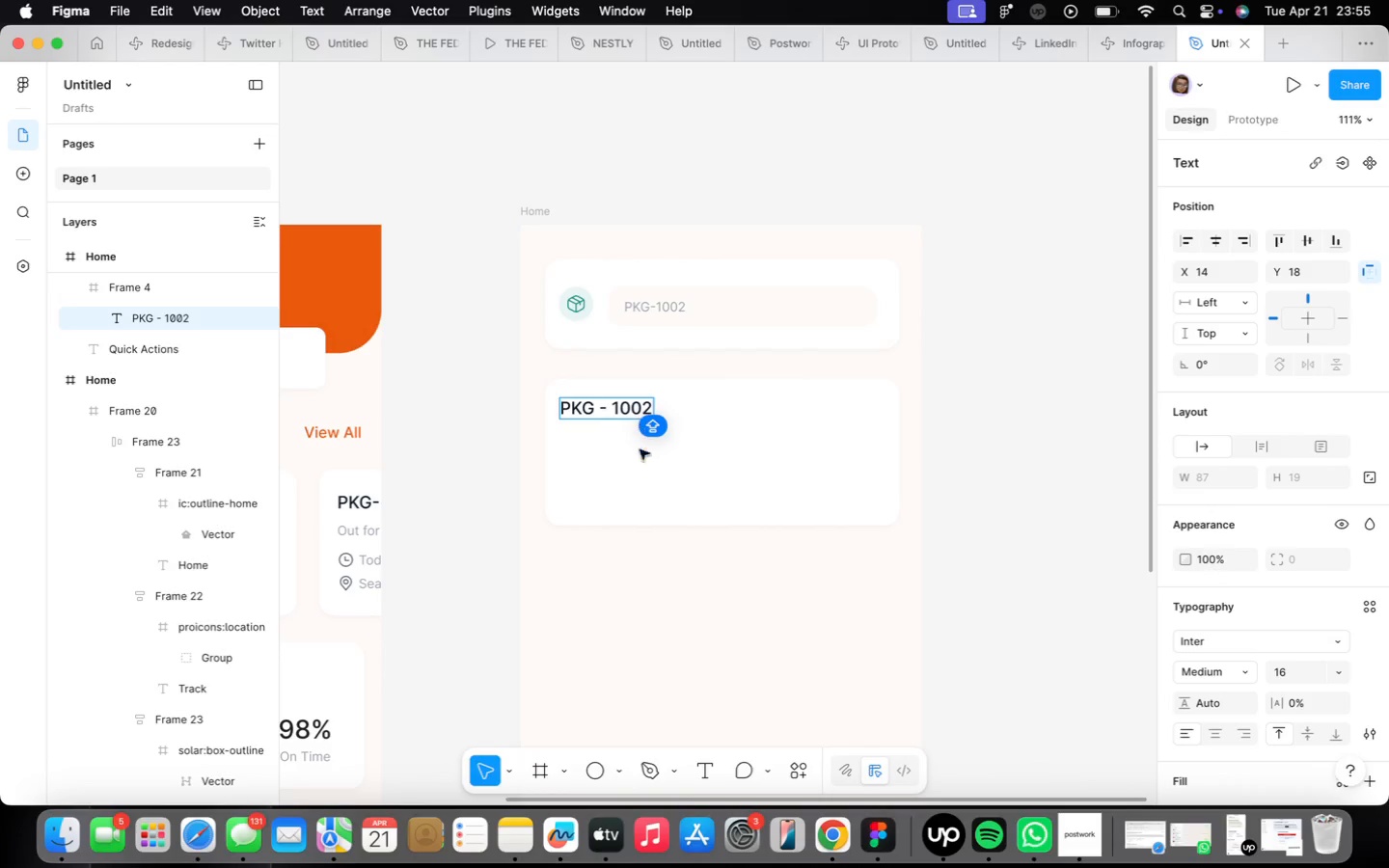 
left_click([664, 517])
 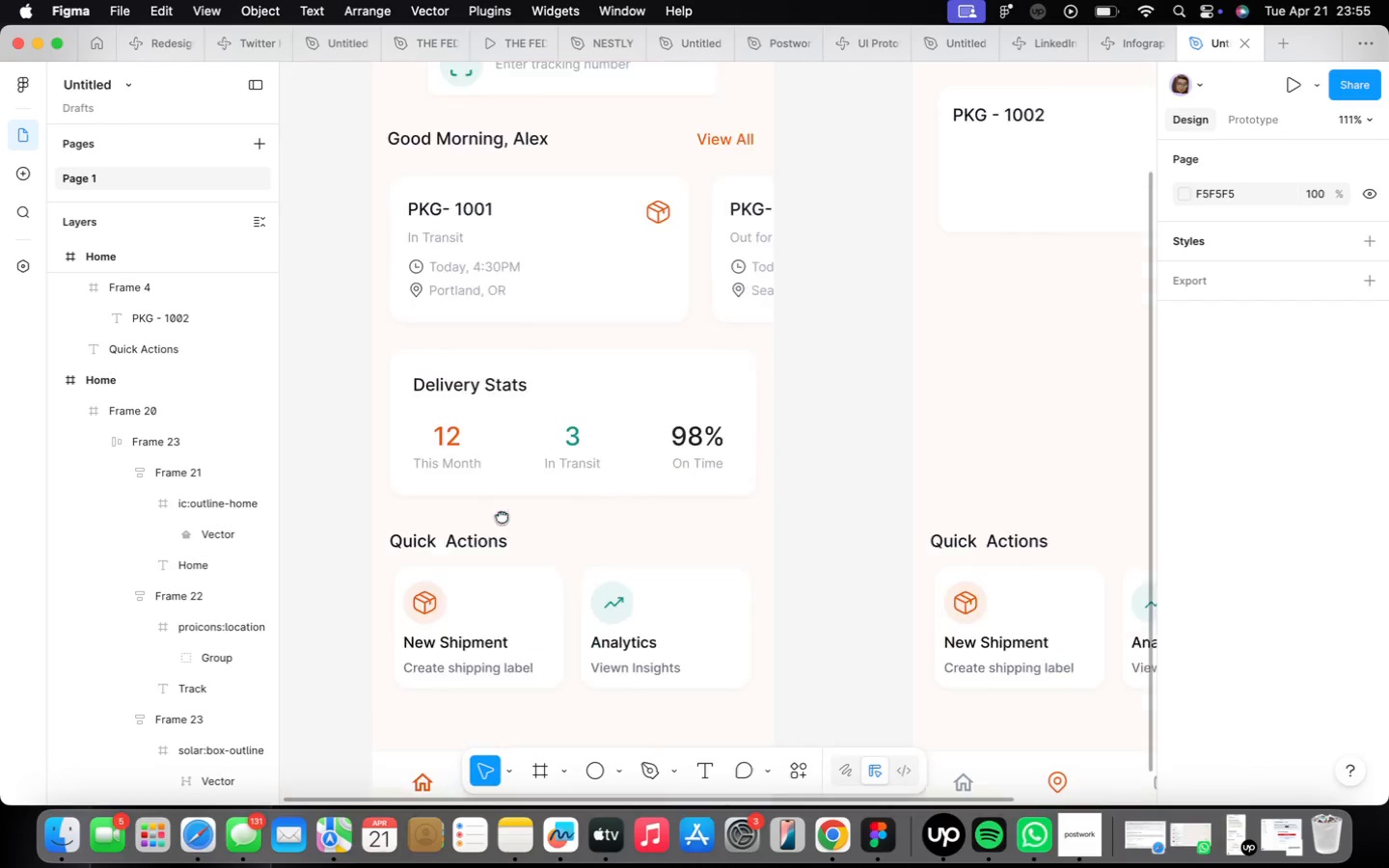 
scroll: coordinate [476, 497], scroll_direction: down, amount: 1.0
 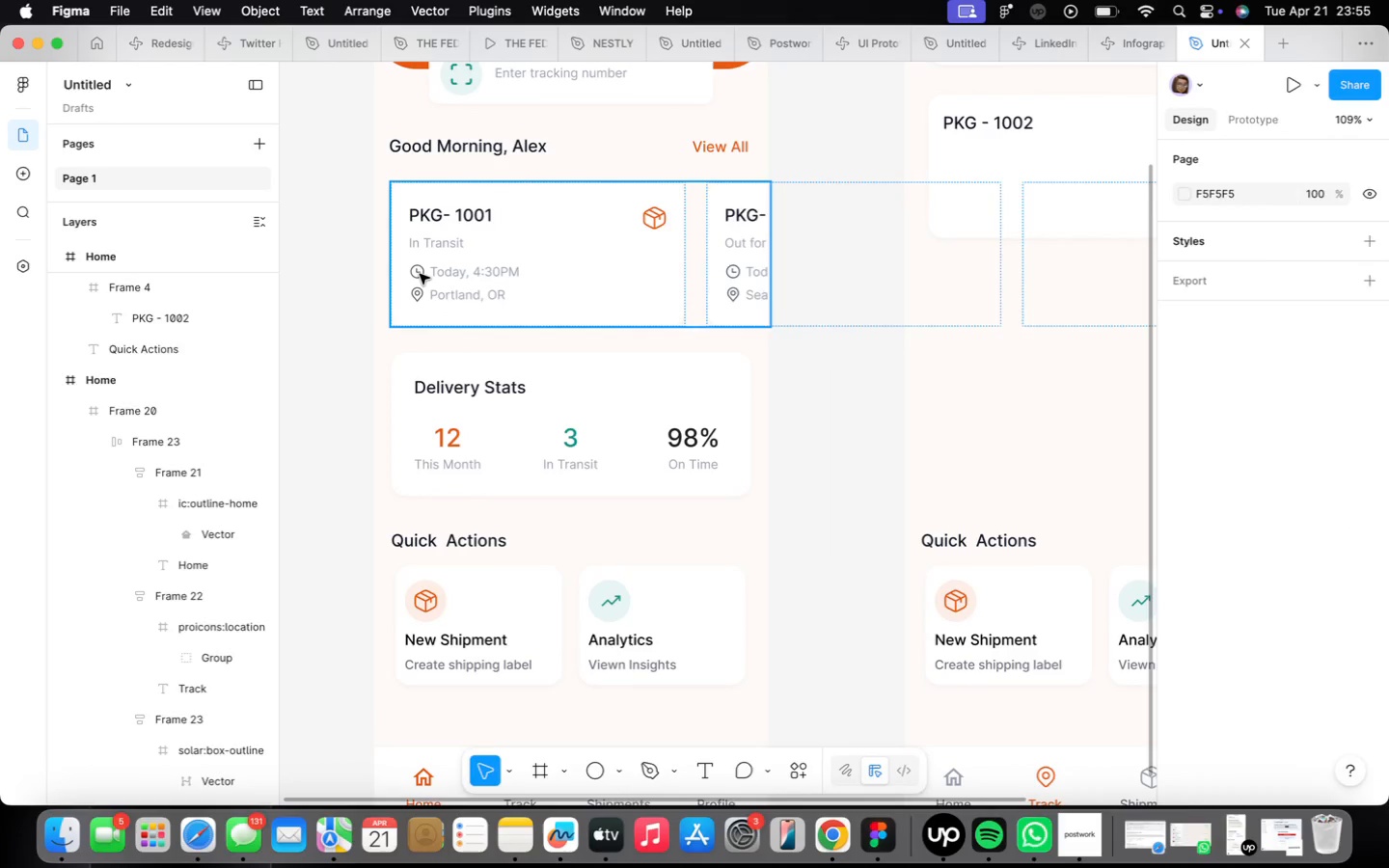 
double_click([420, 274])
 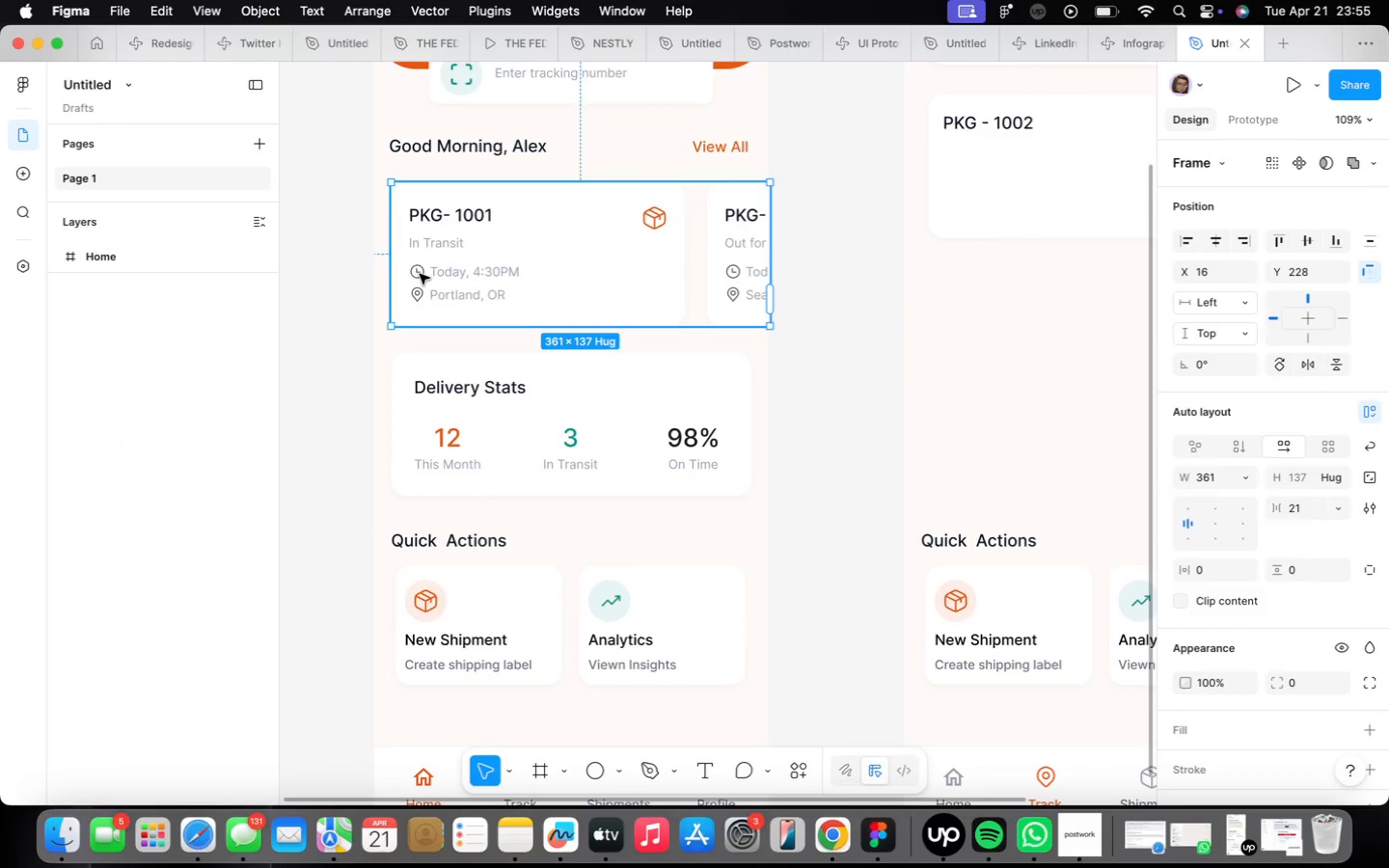 
triple_click([420, 274])
 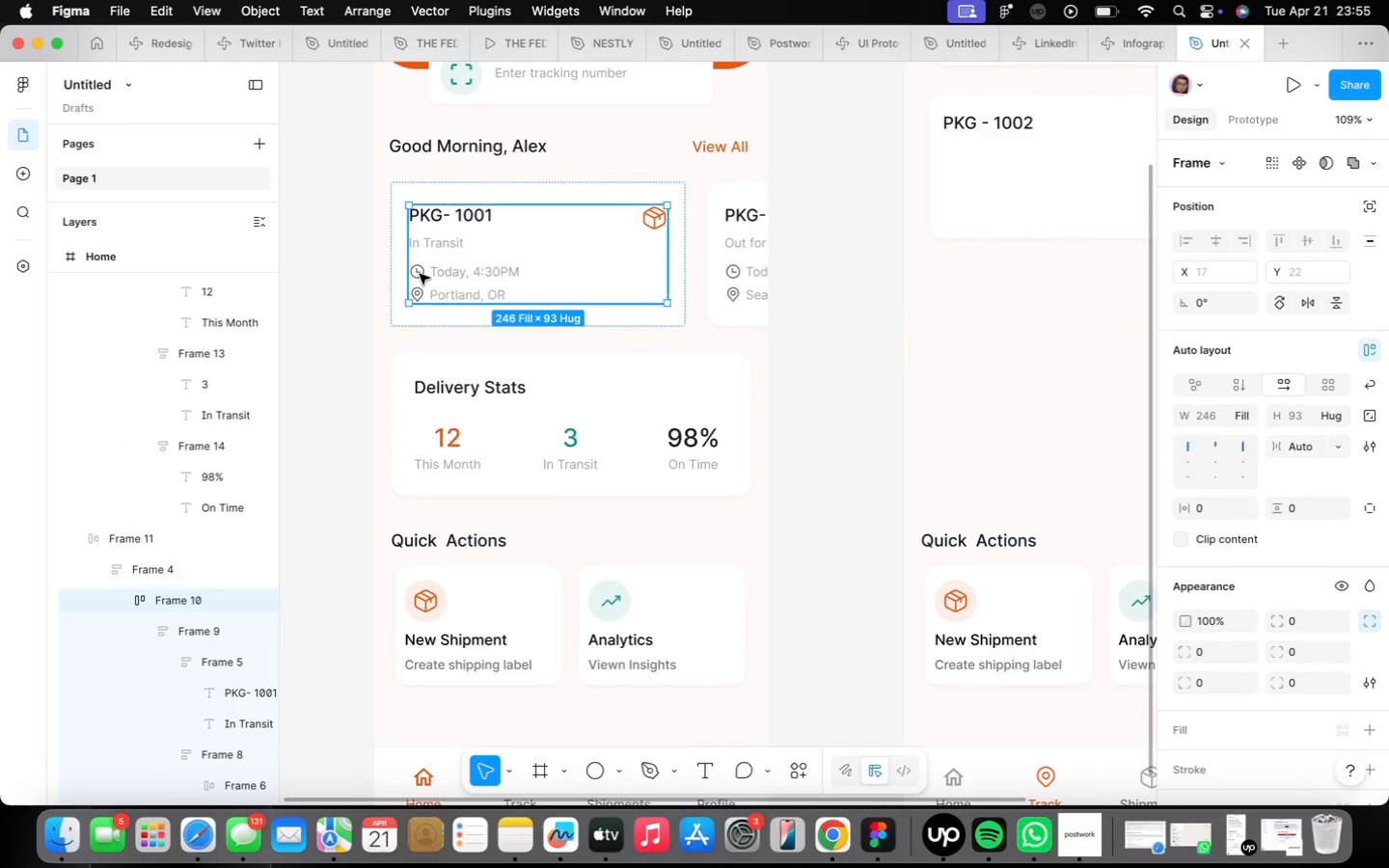 
triple_click([420, 274])
 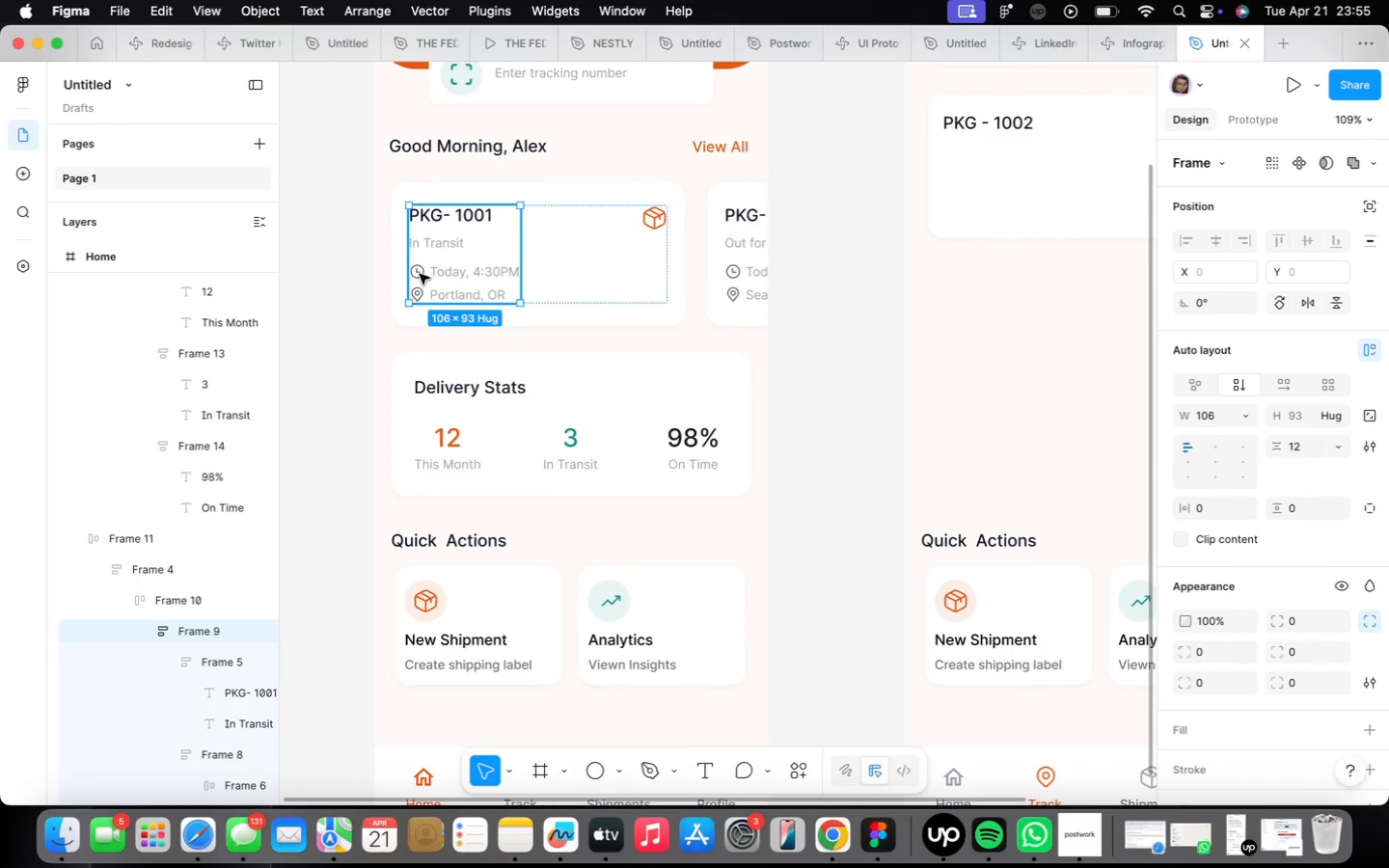 
triple_click([420, 274])
 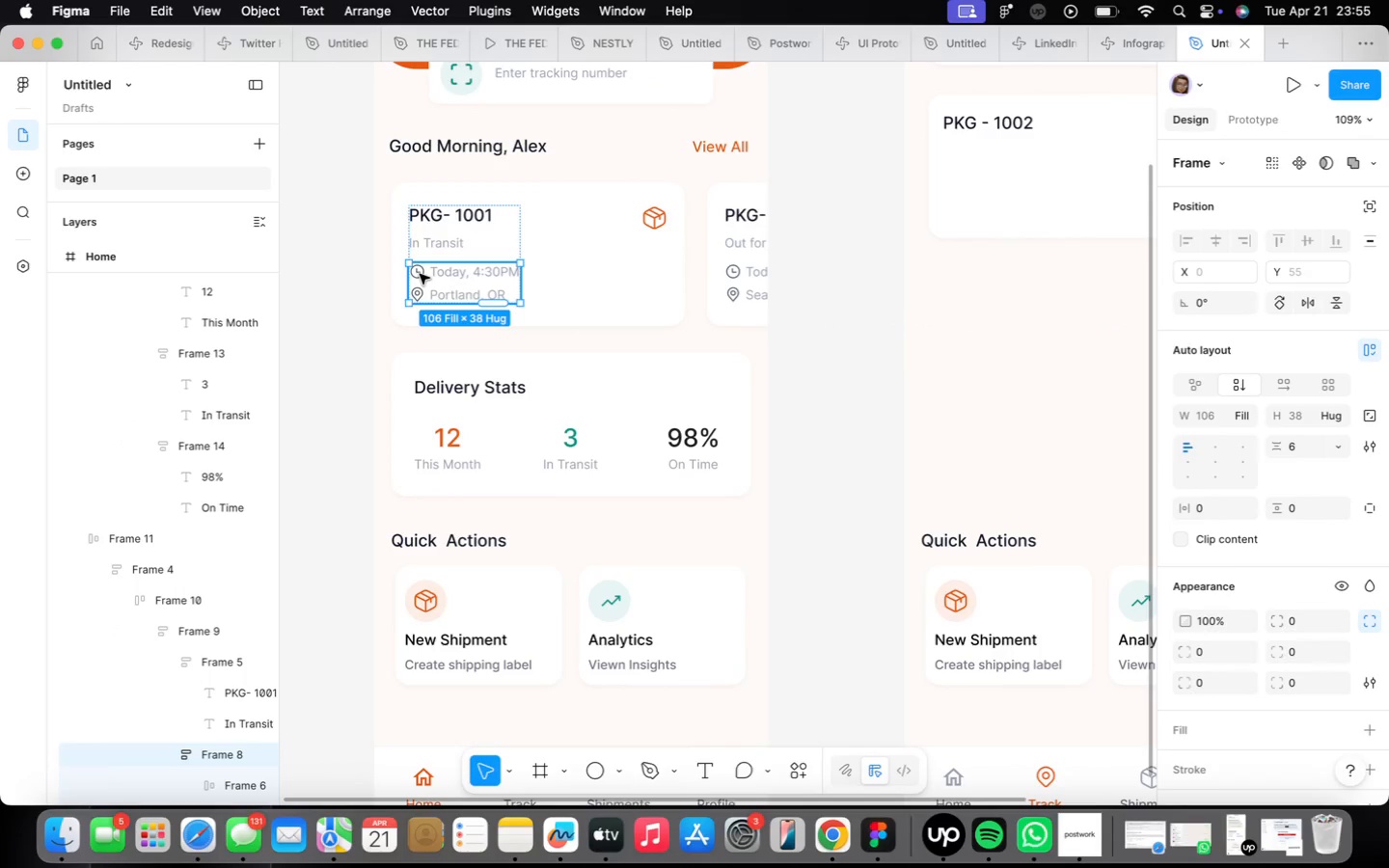 
triple_click([420, 274])
 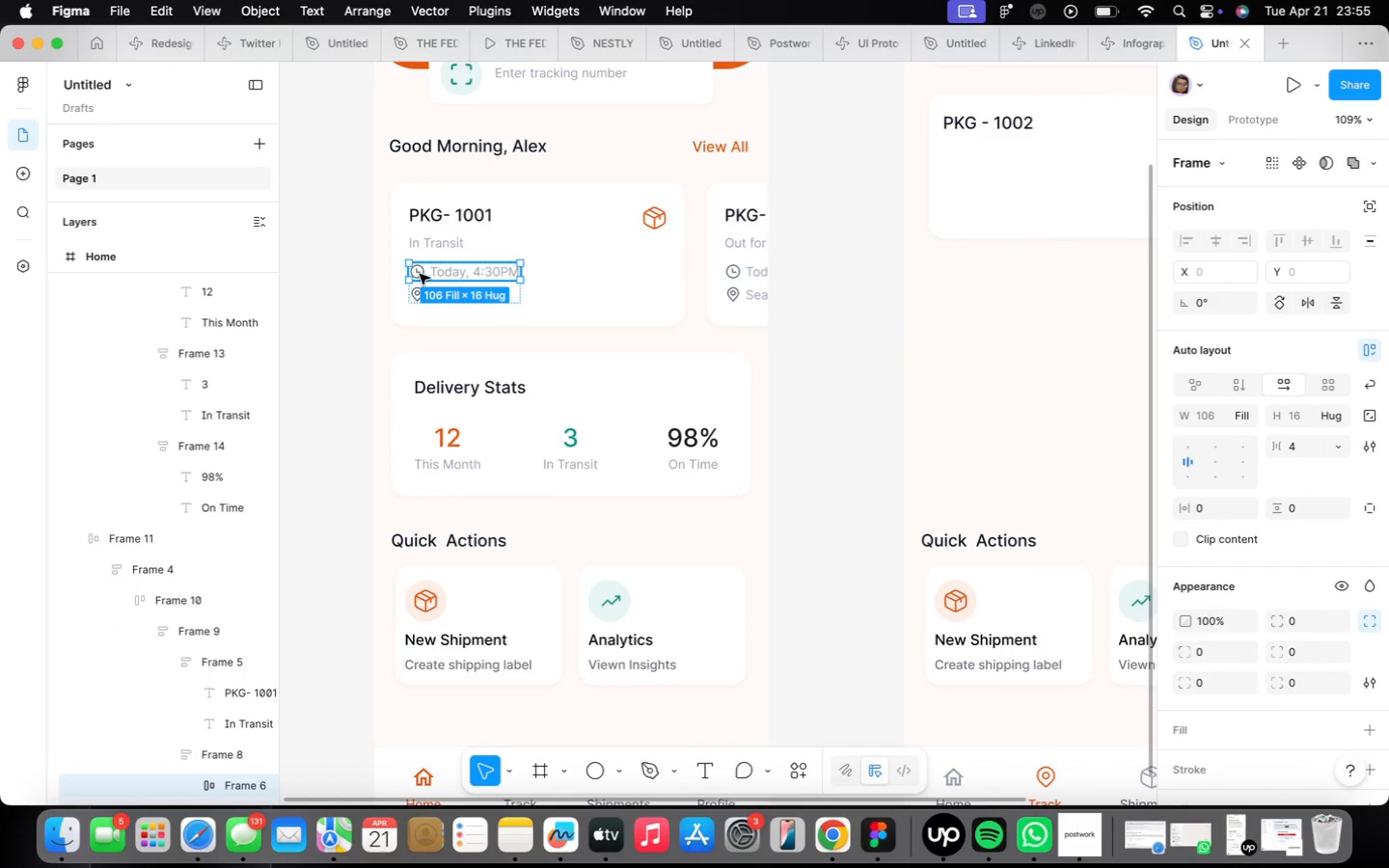 
triple_click([420, 274])
 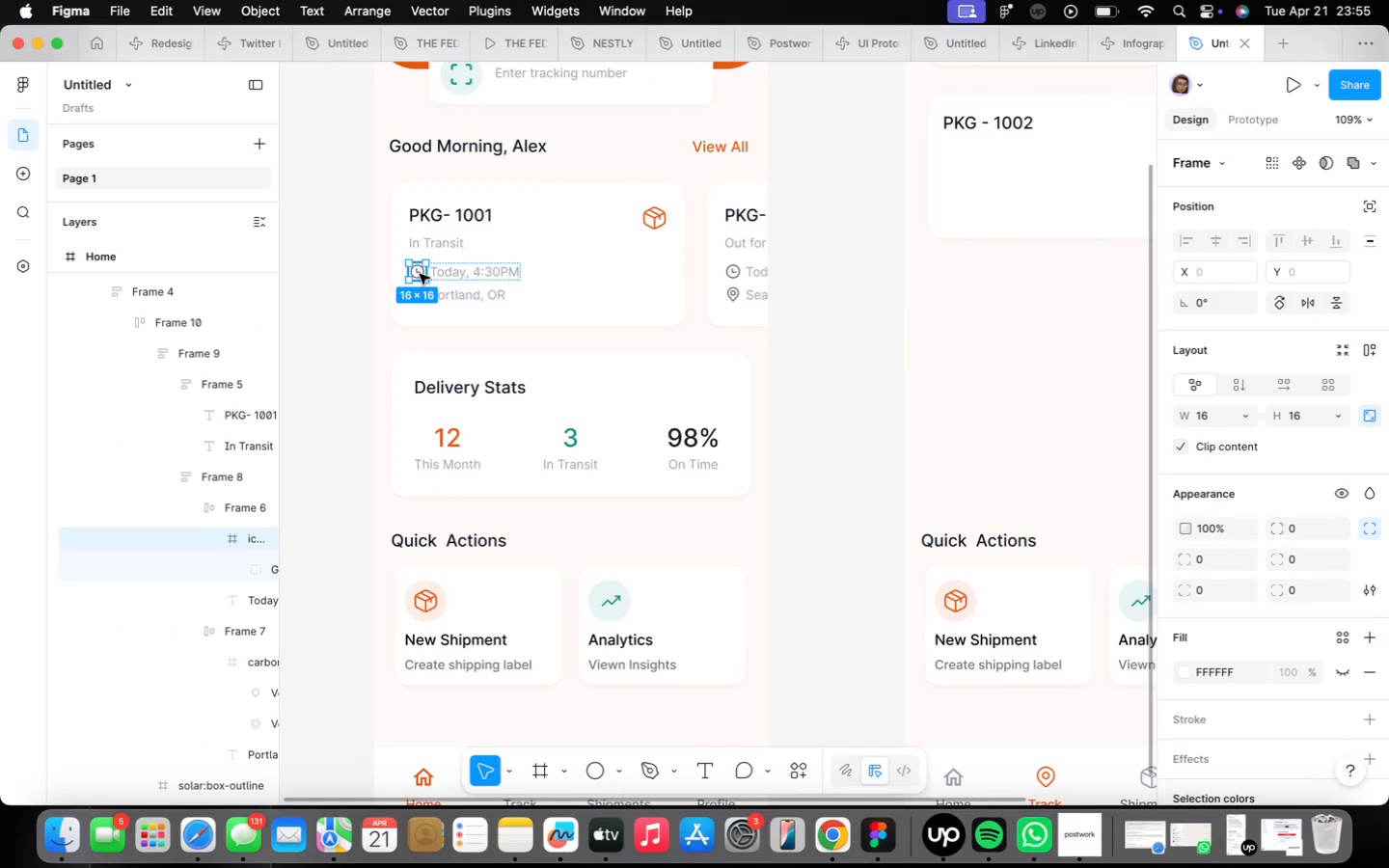 
hold_key(key=OptionLeft, duration=1.44)
left_click_drag(start_coordinate=[420, 274], to_coordinate=[1064, 127])
 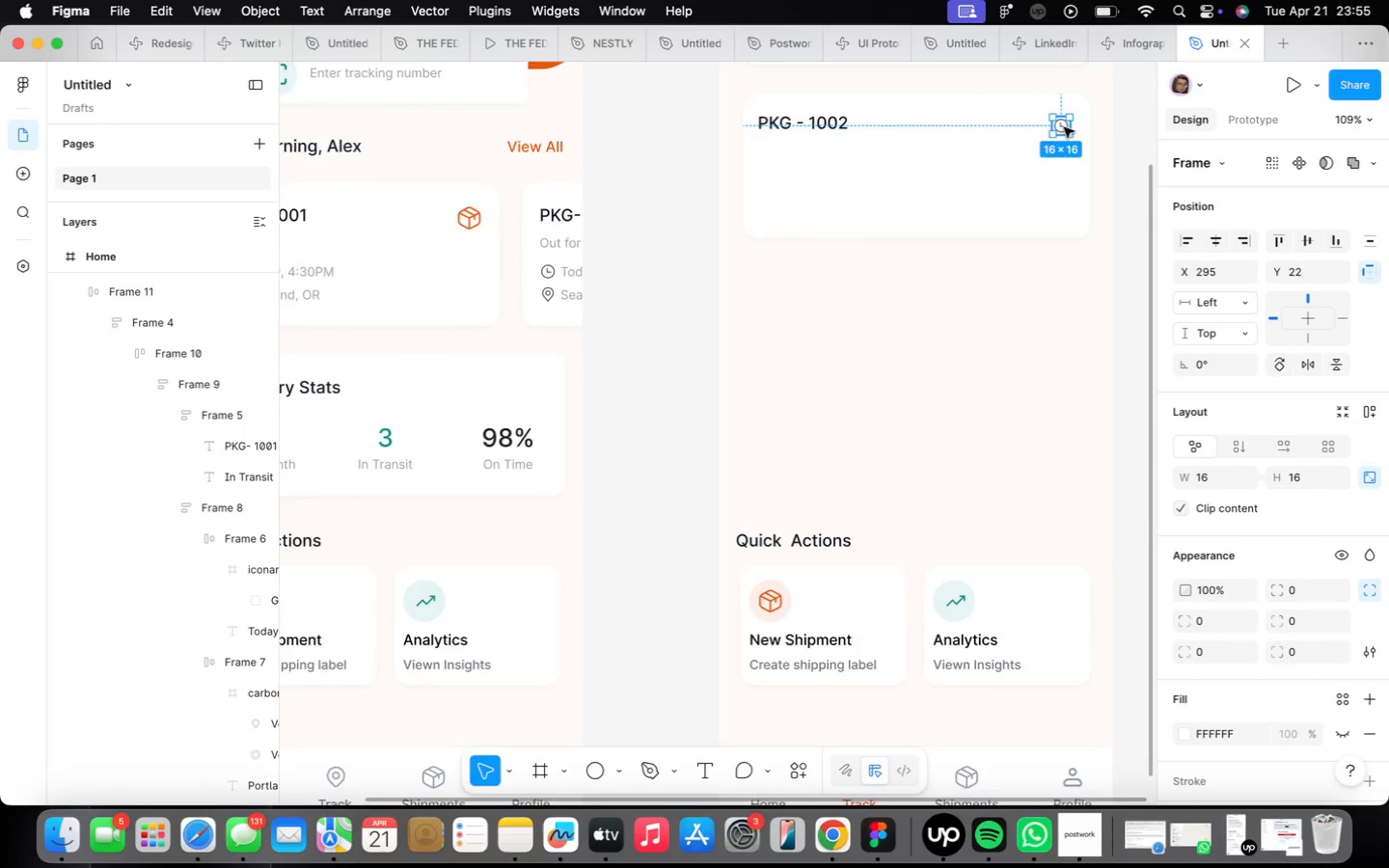 
scroll: coordinate [1064, 127], scroll_direction: up, amount: 3.0
 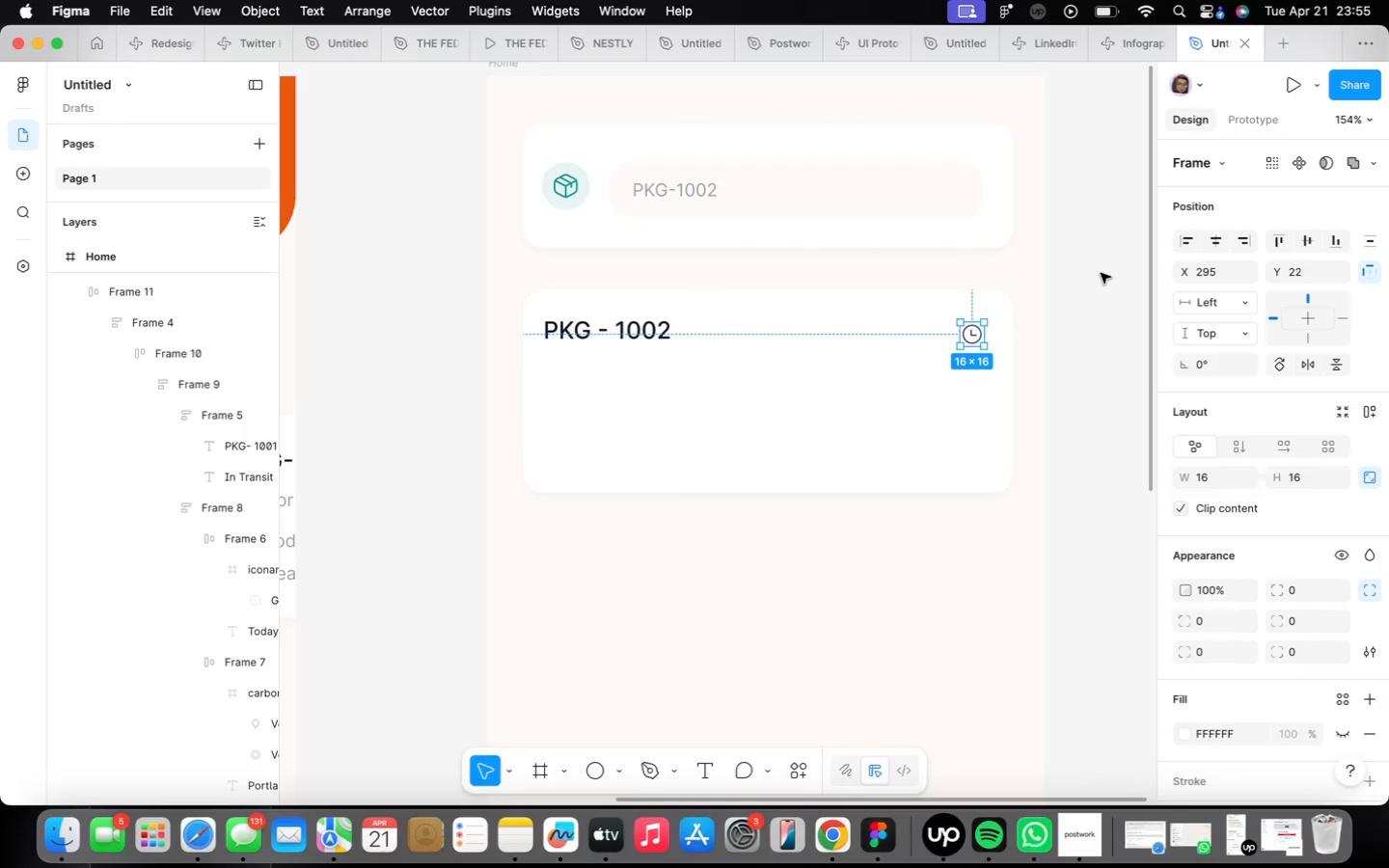 
wait(16.26)
 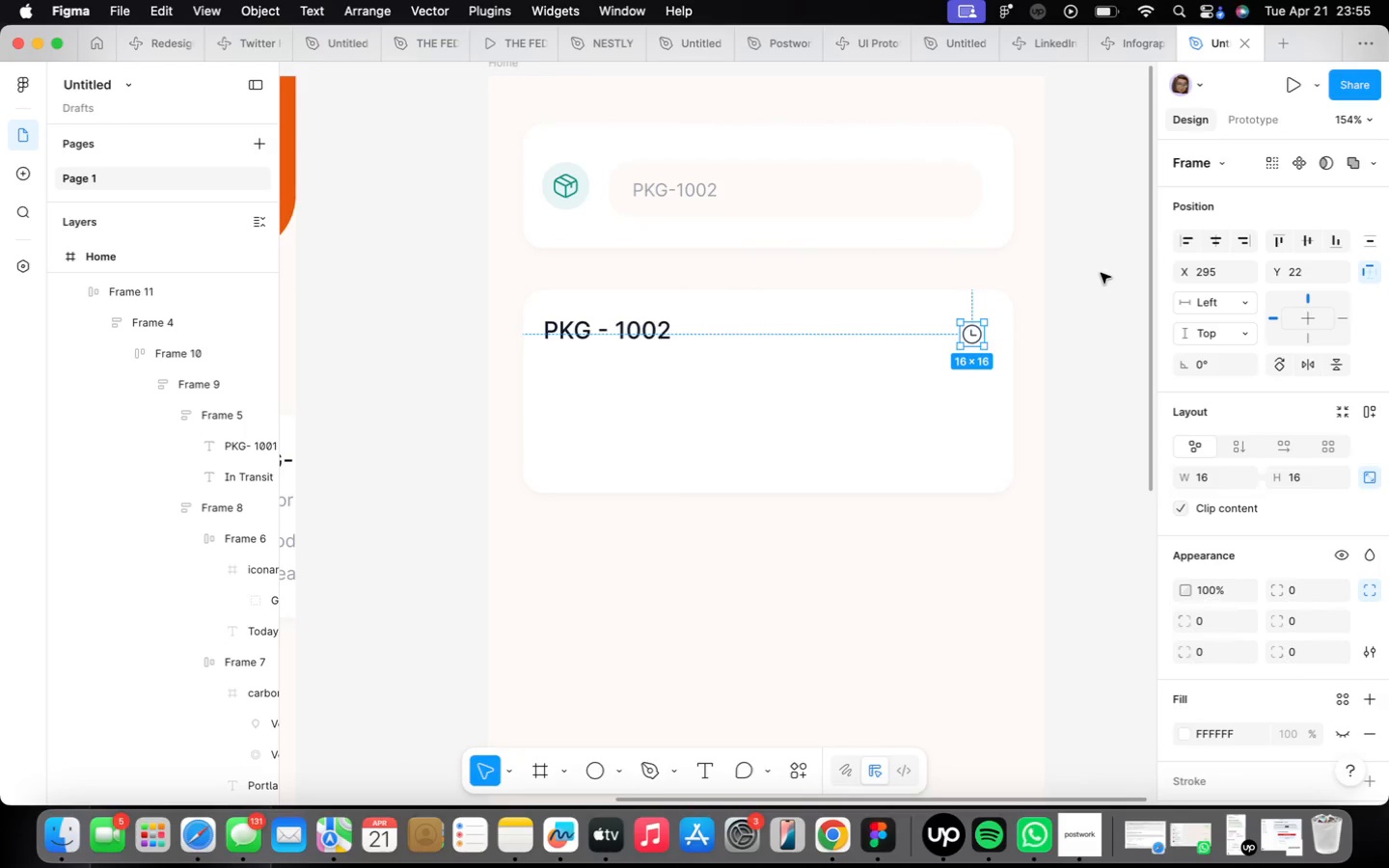 
type(20)
 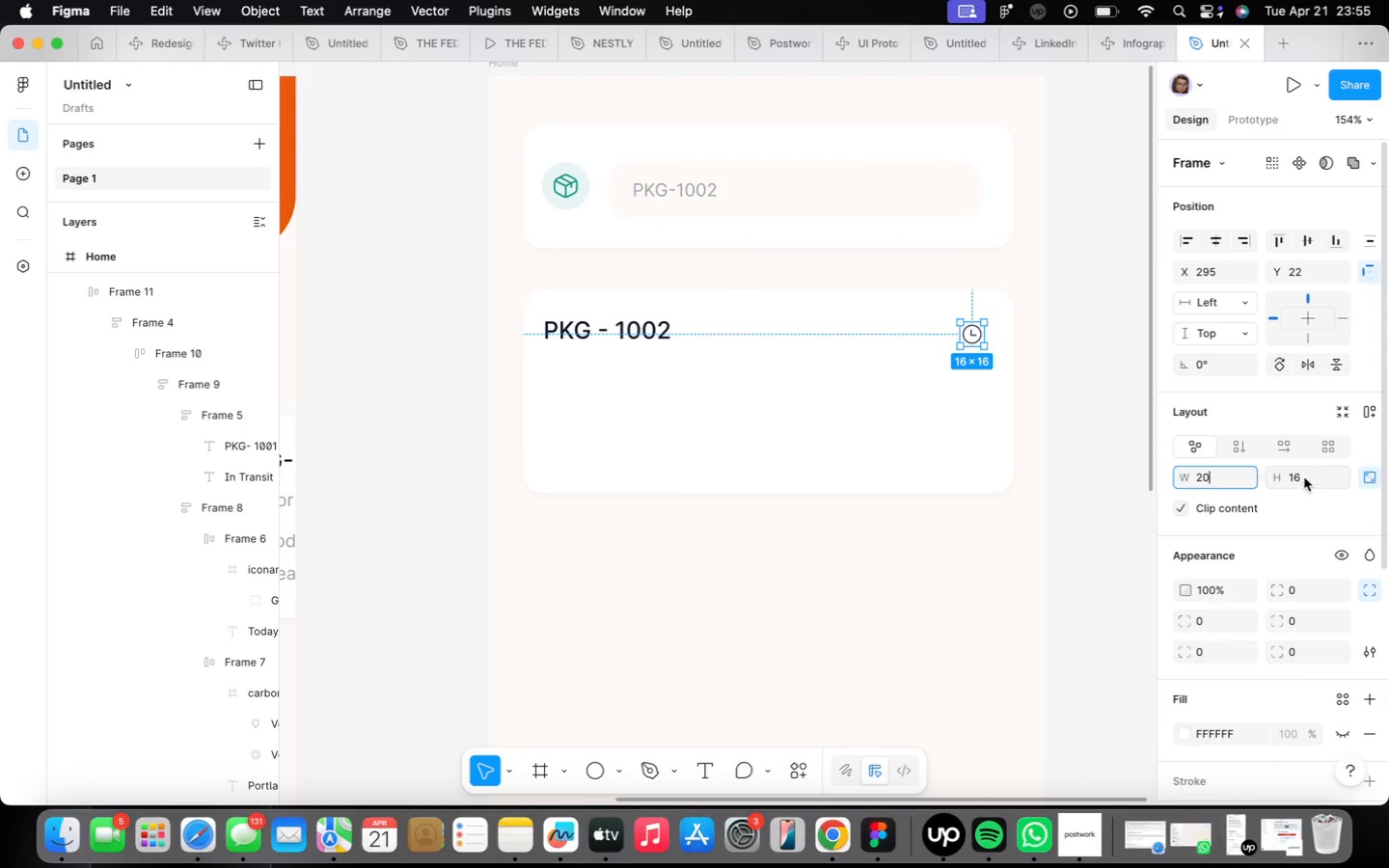 
left_click([1305, 475])
 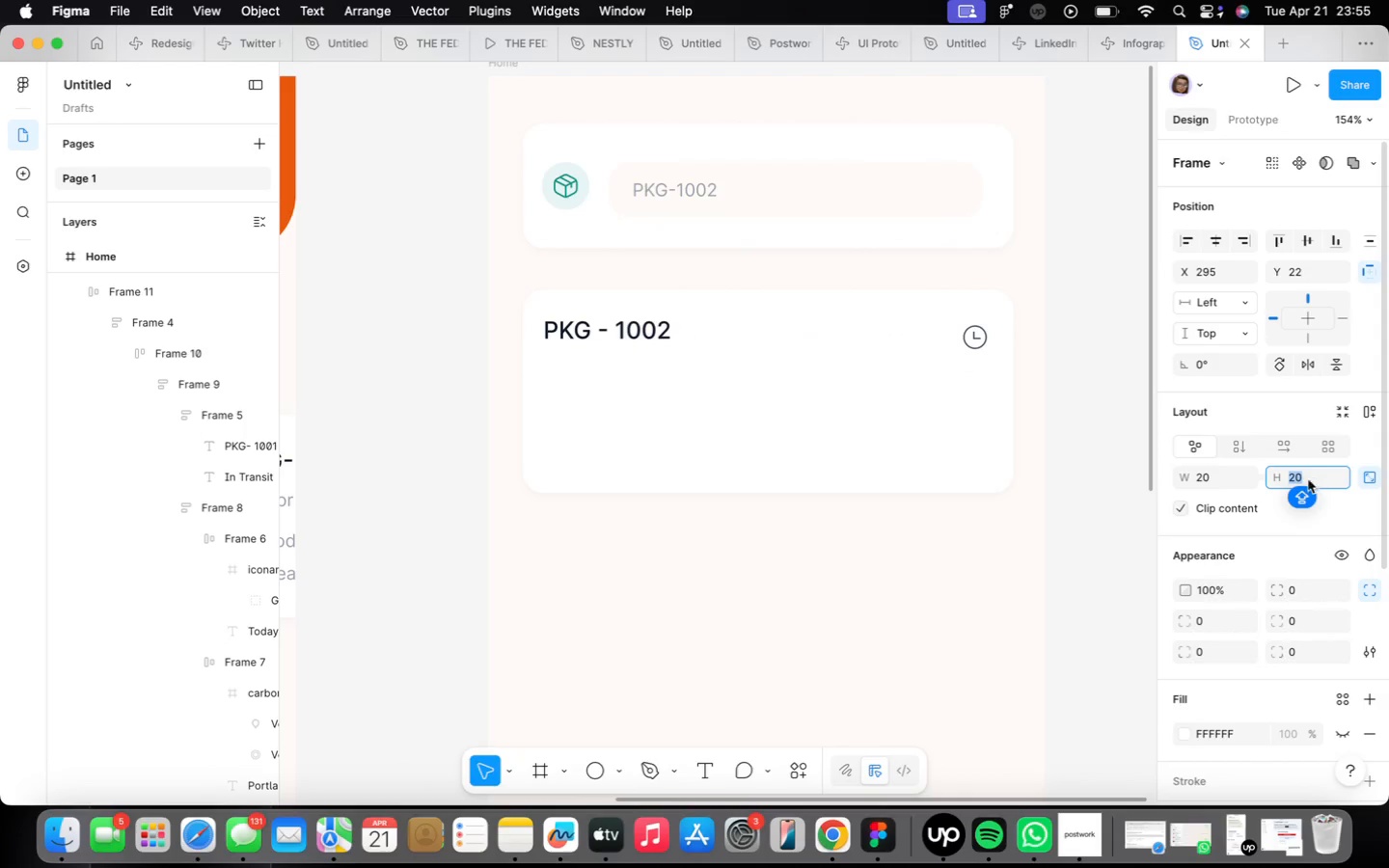 
left_click([1045, 502])
 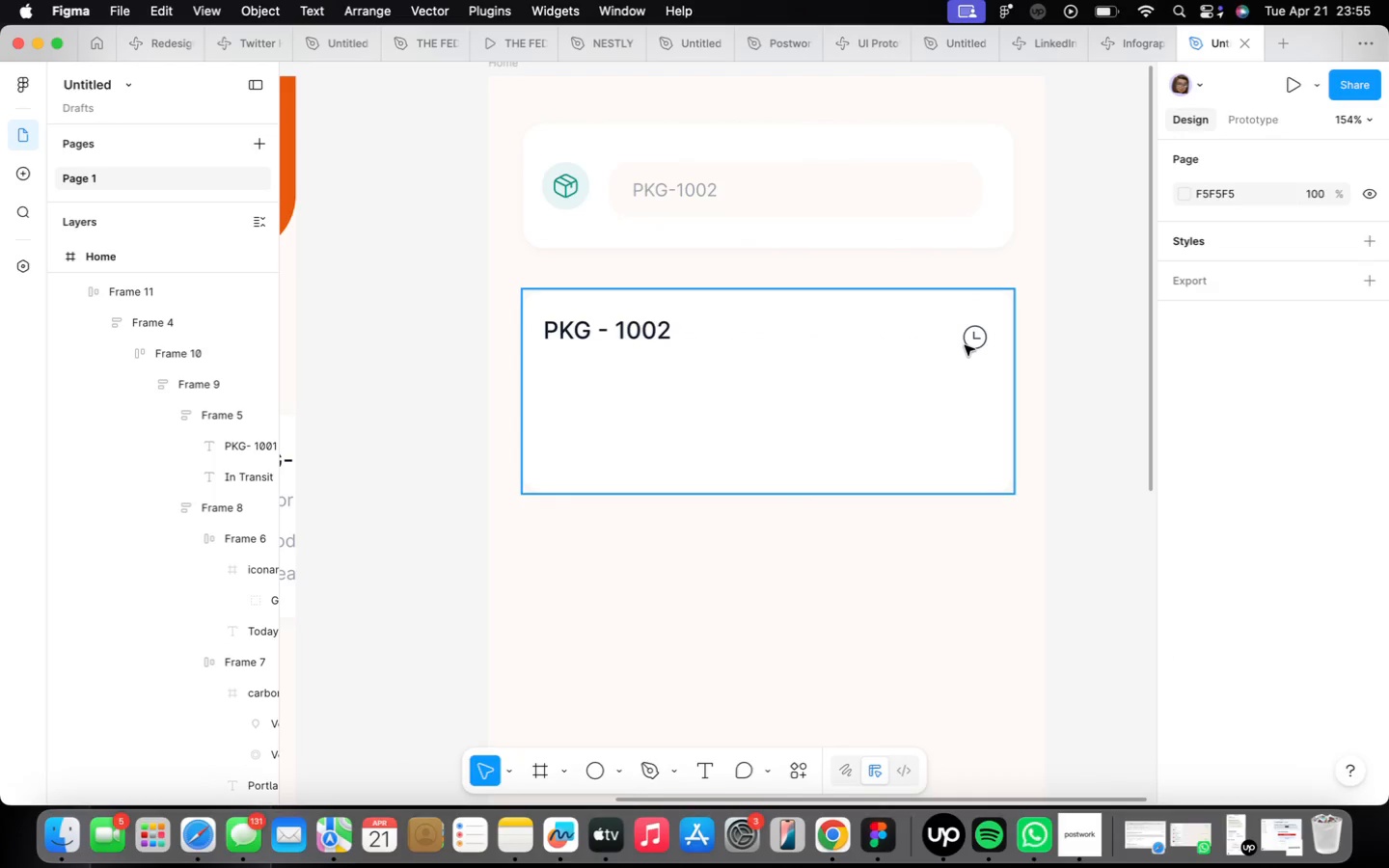 
double_click([965, 345])
 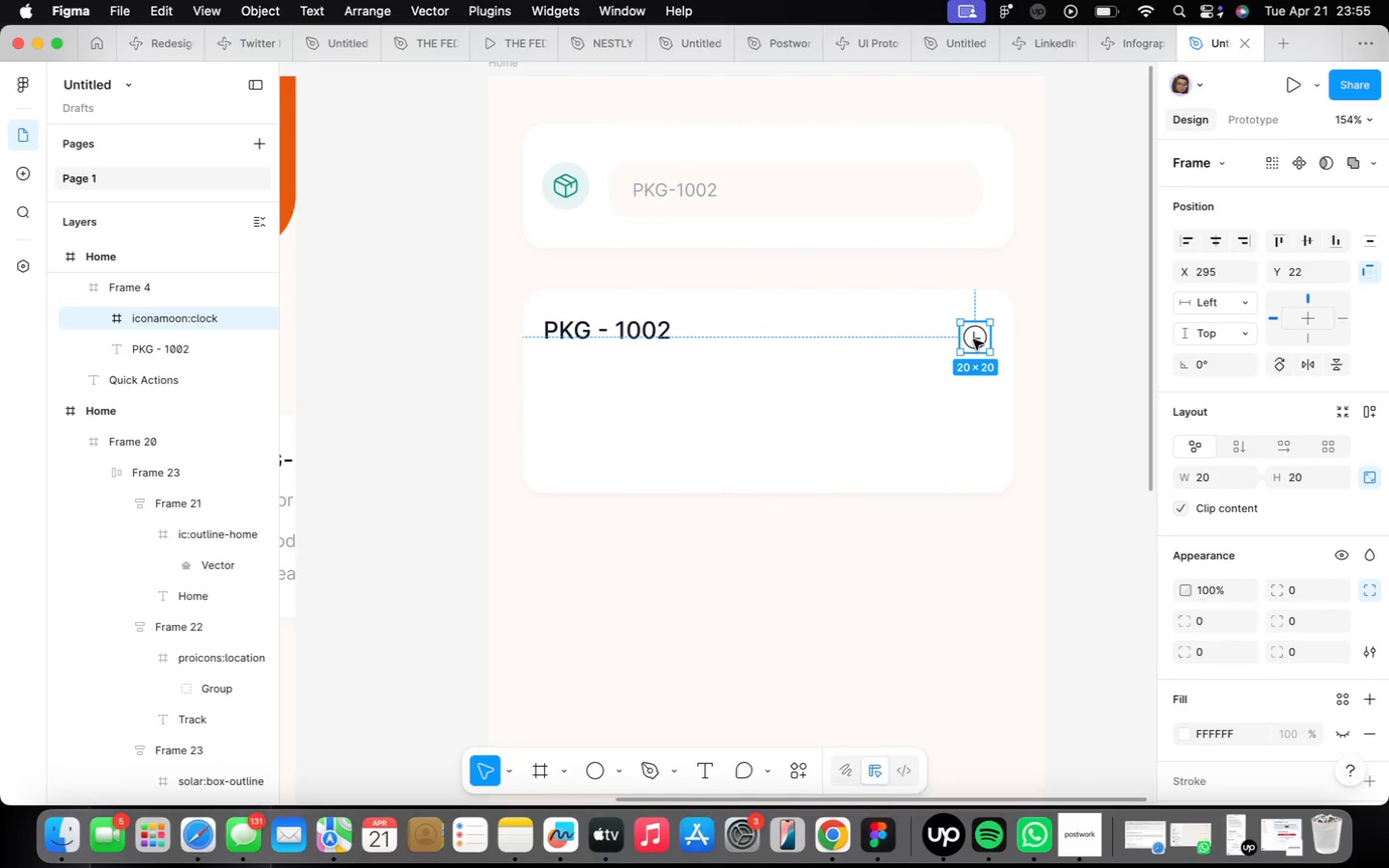 
left_click_drag(start_coordinate=[973, 339], to_coordinate=[969, 333])
 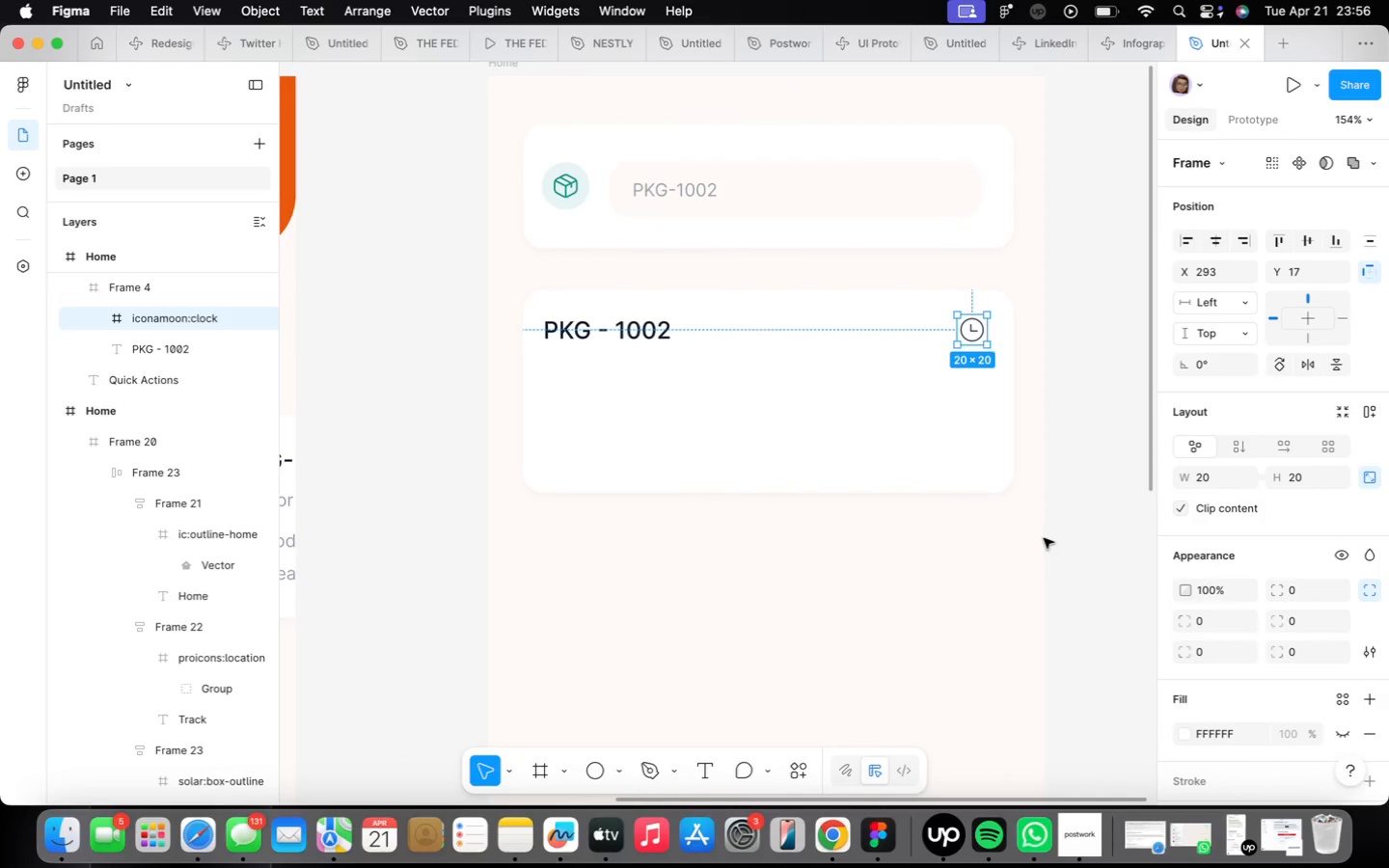 
left_click([974, 587])
 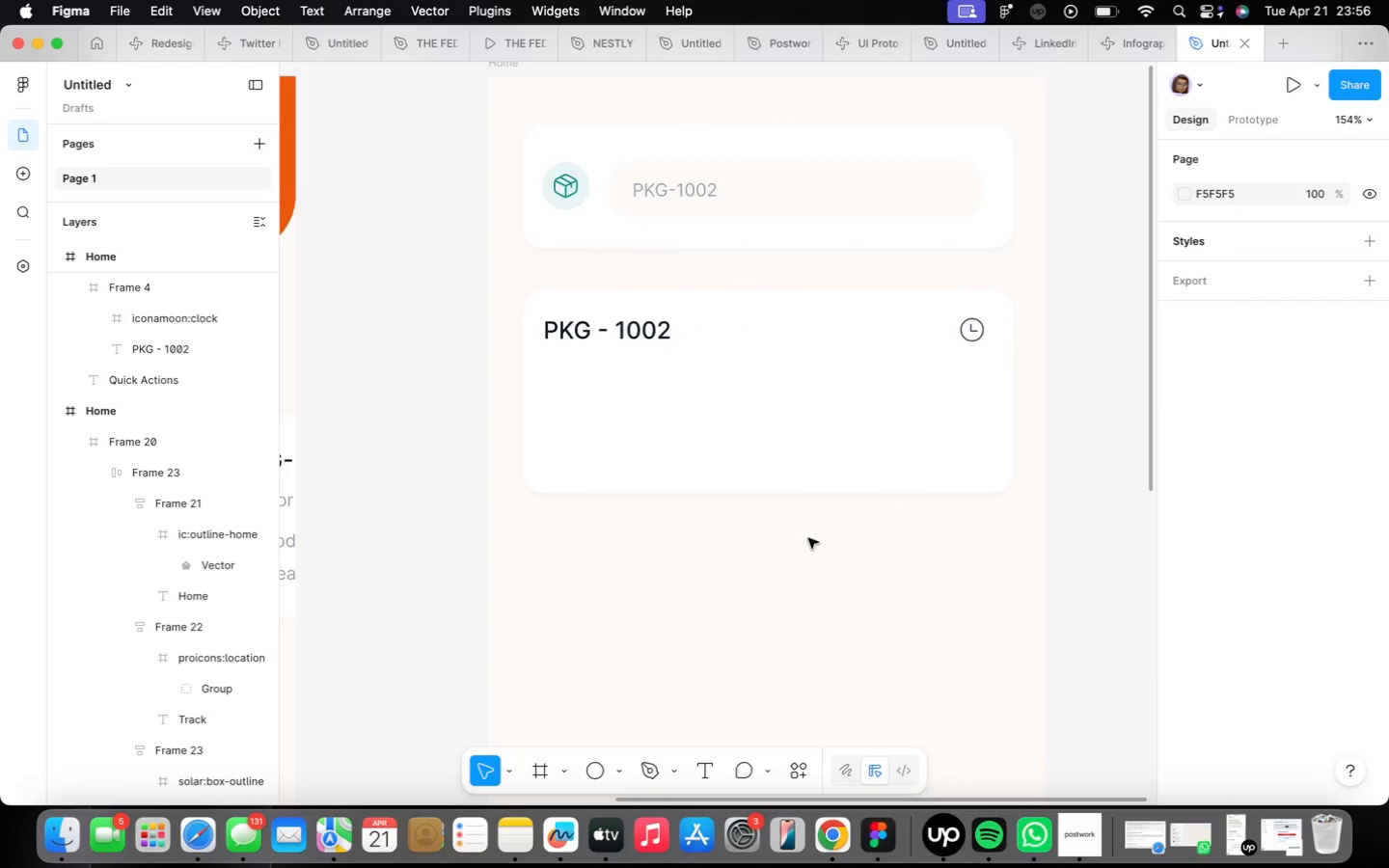 